 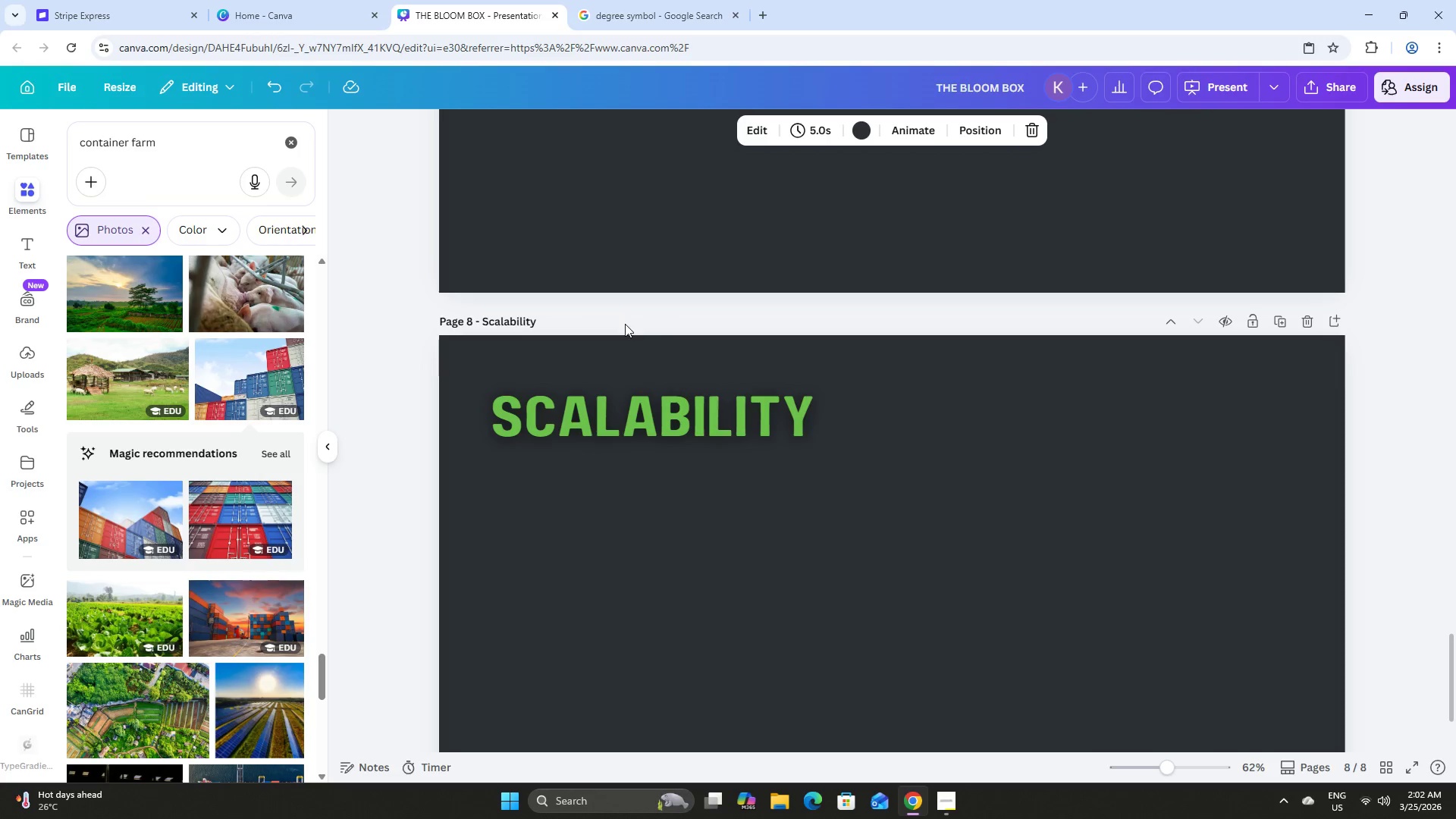 
scroll: coordinate [754, 453], scroll_direction: down, amount: 2.0
 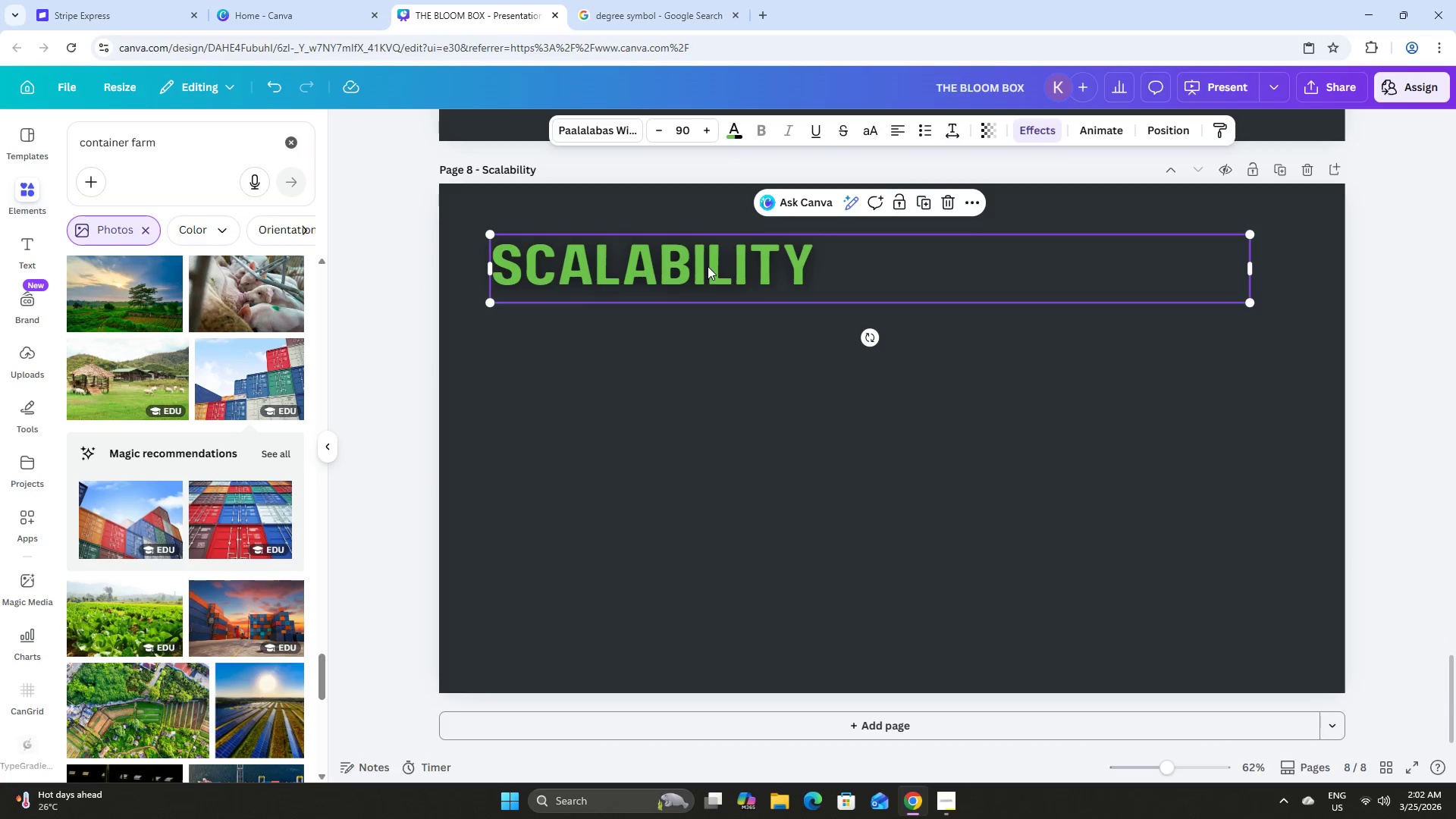 
double_click([757, 269])
 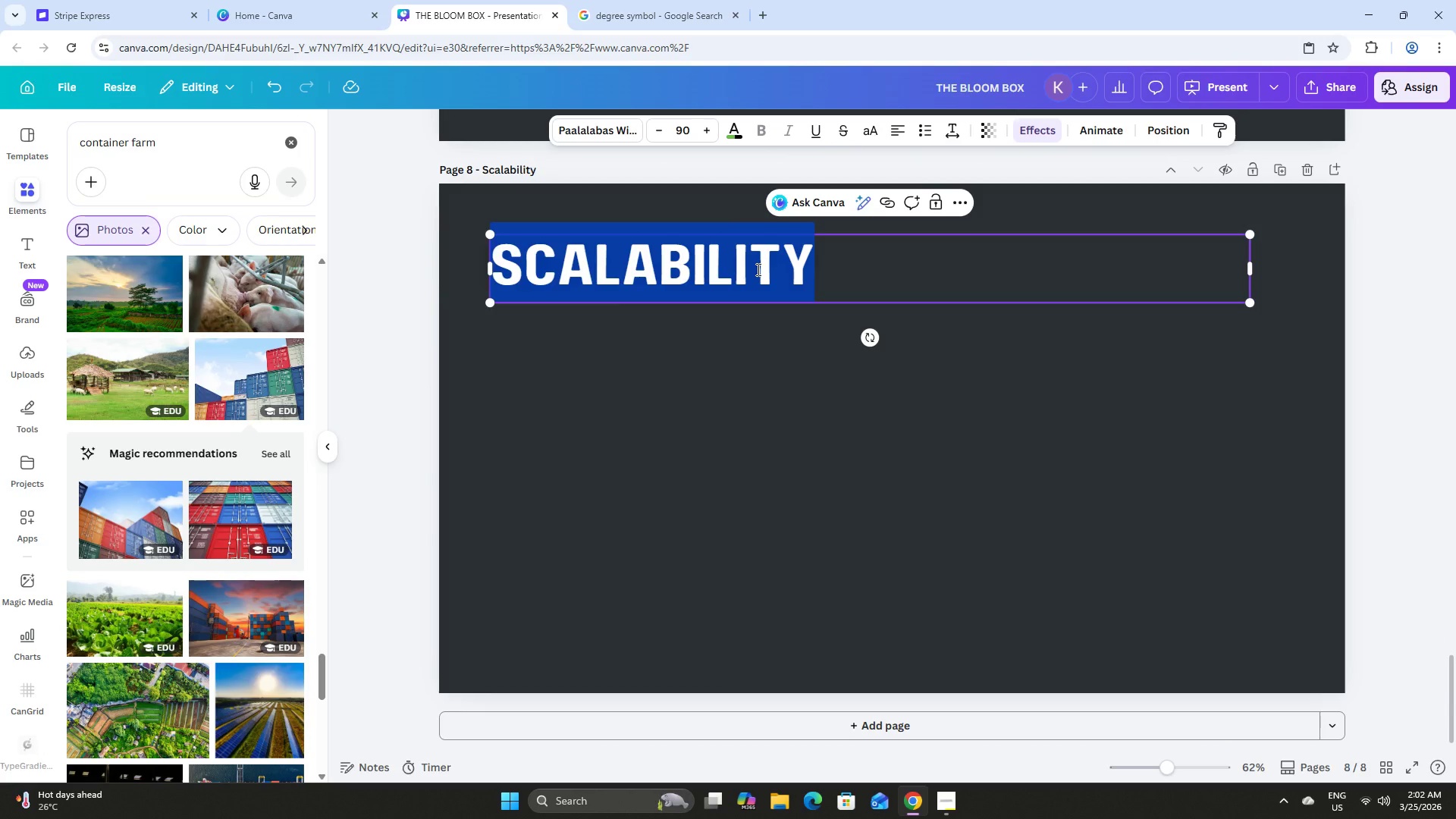 
type(CALL TO ACTI)
 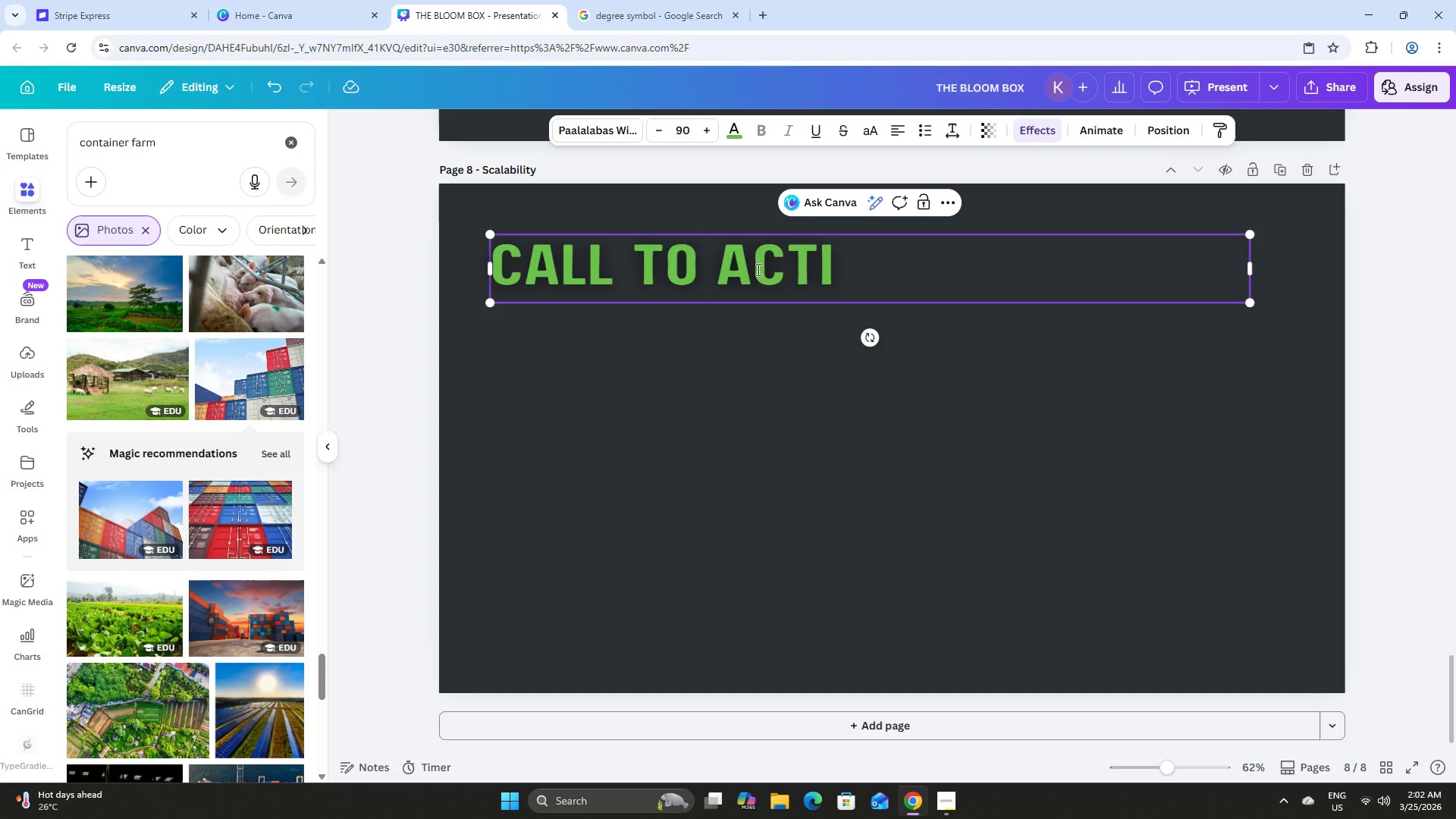 
hold_key(key=Backspace, duration=1.09)
 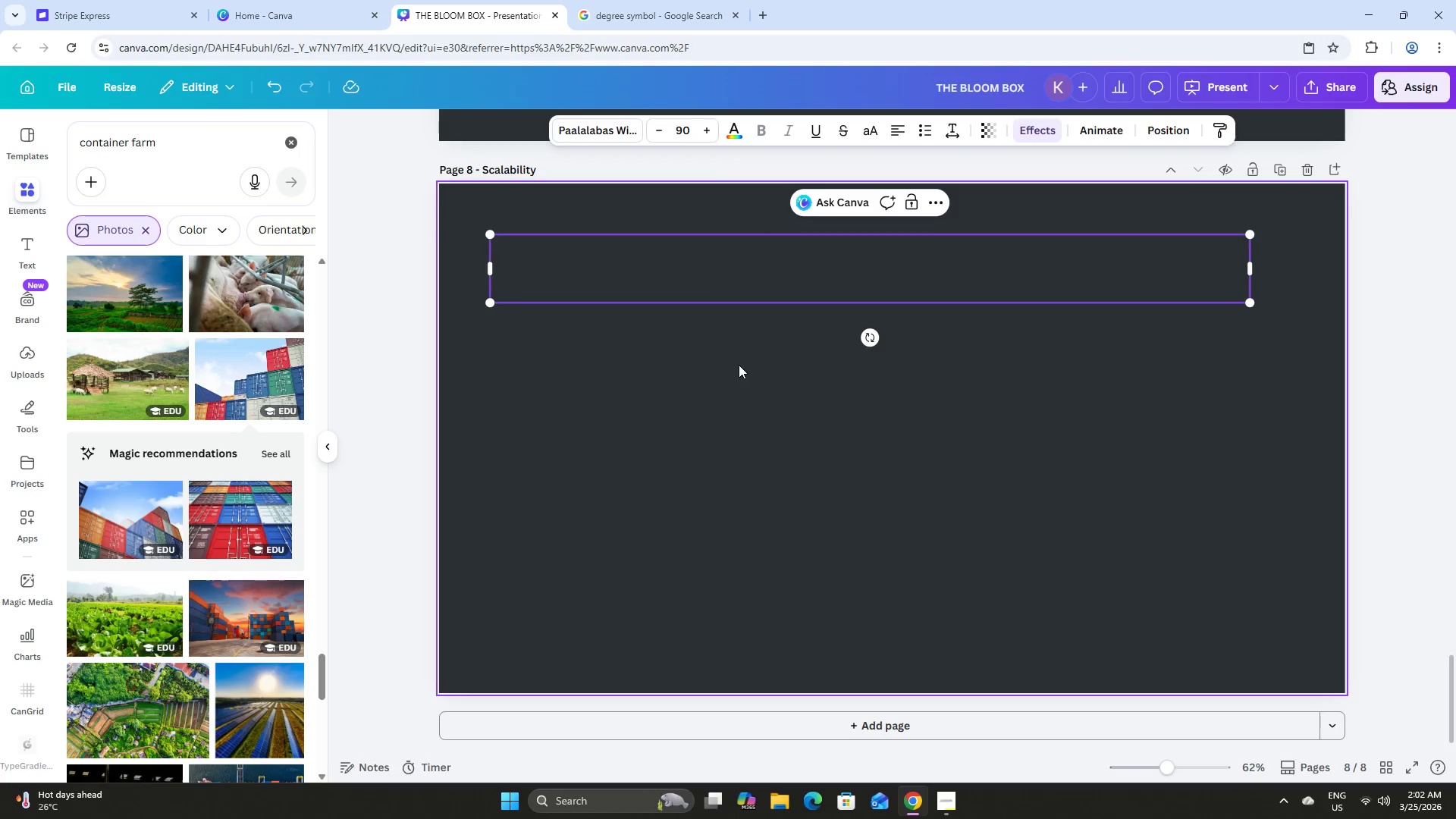 
key(Shift+L)
 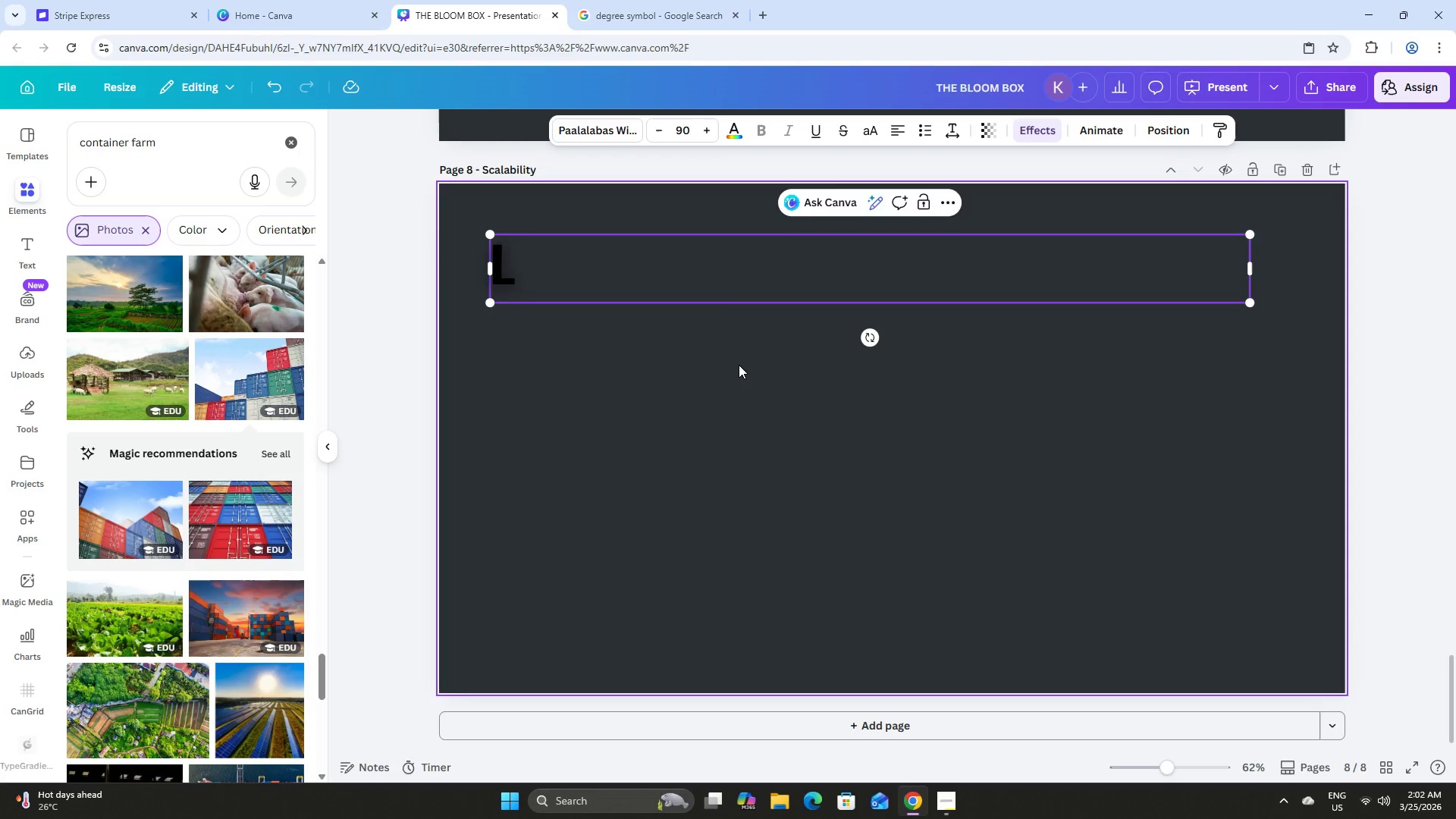 
key(Backspace)
 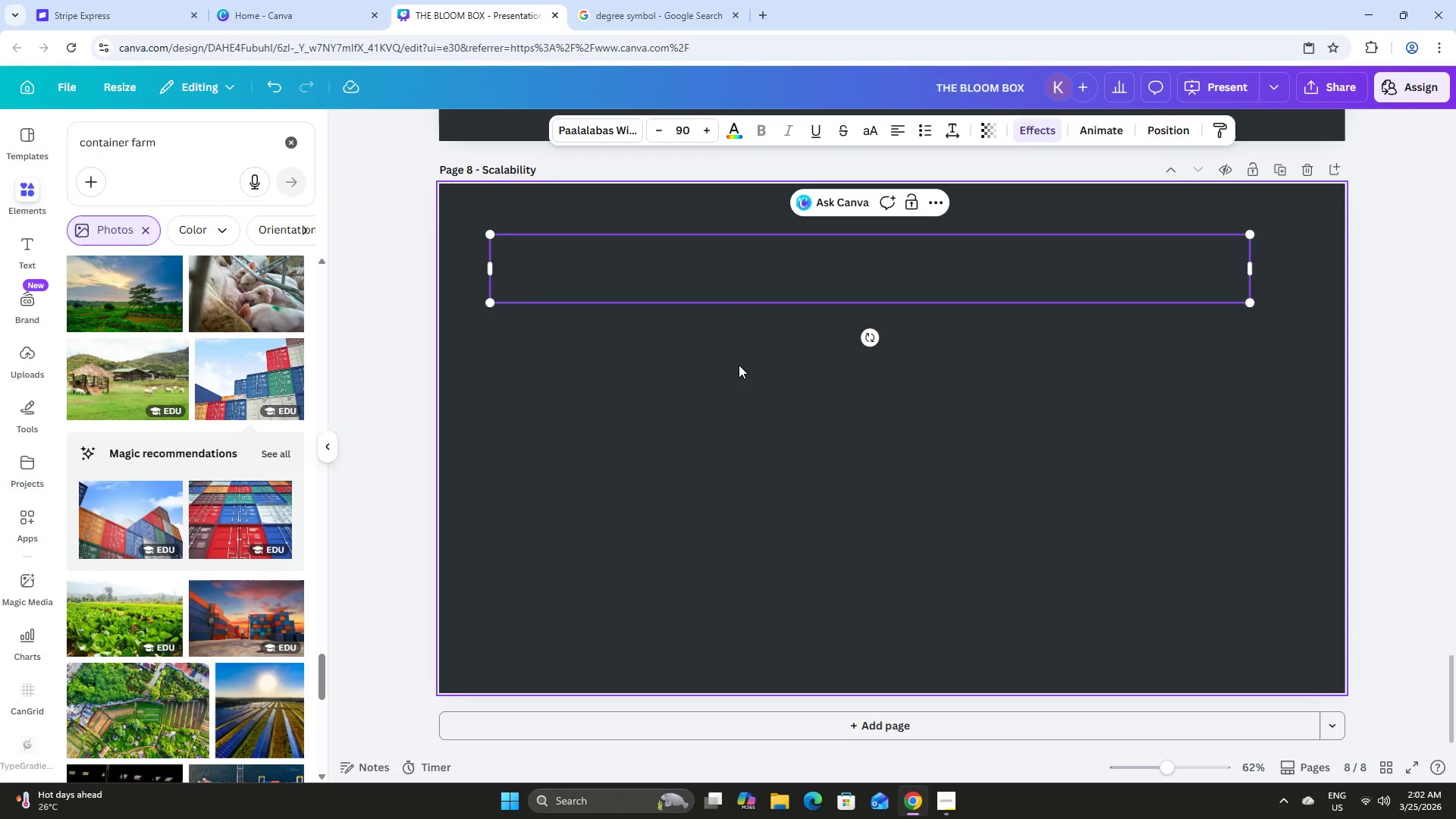 
key(Shift+Slash)
 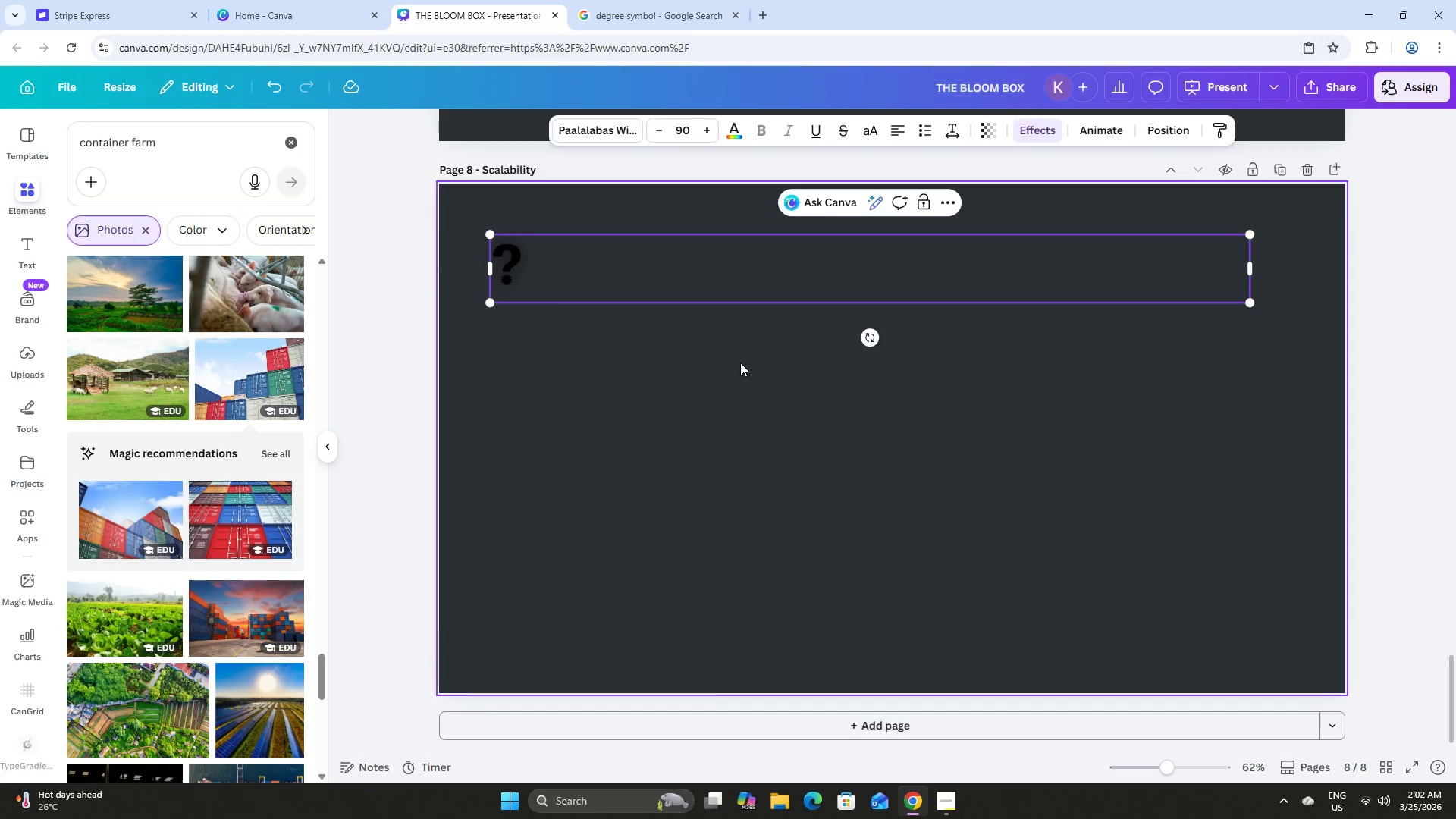 
double_click([667, 272])
 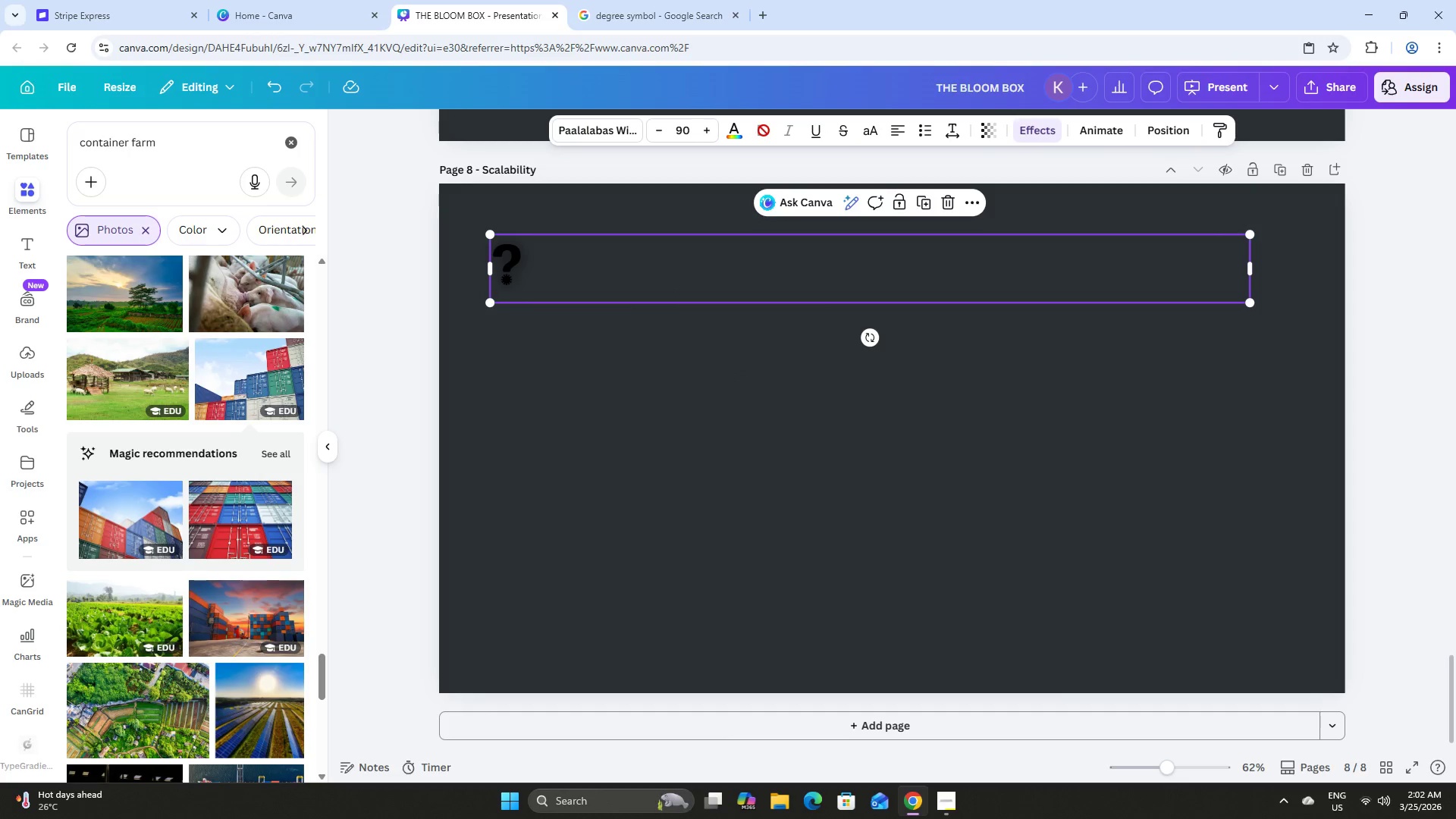 
left_click([743, 130])
 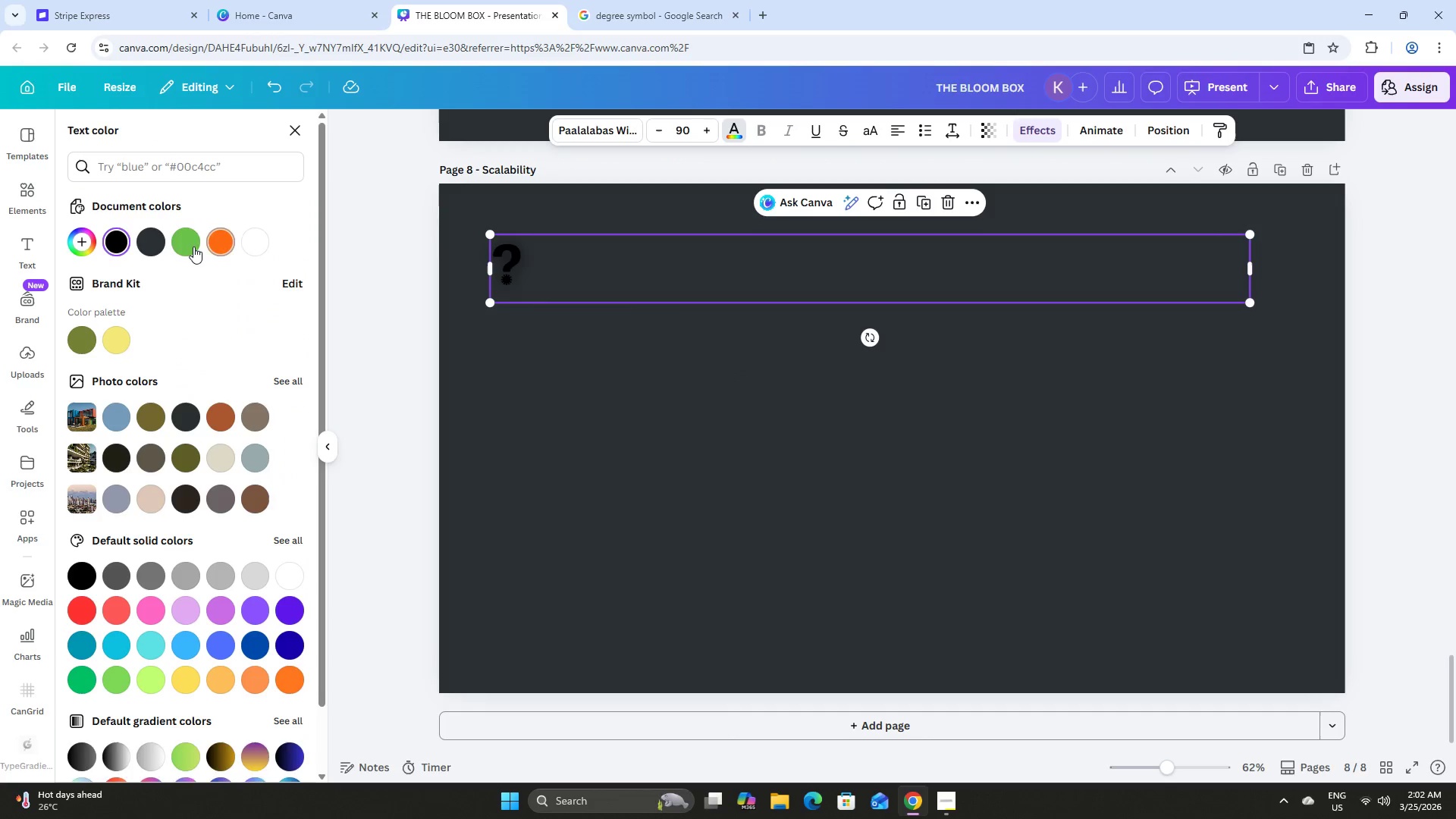 
double_click([824, 506])
 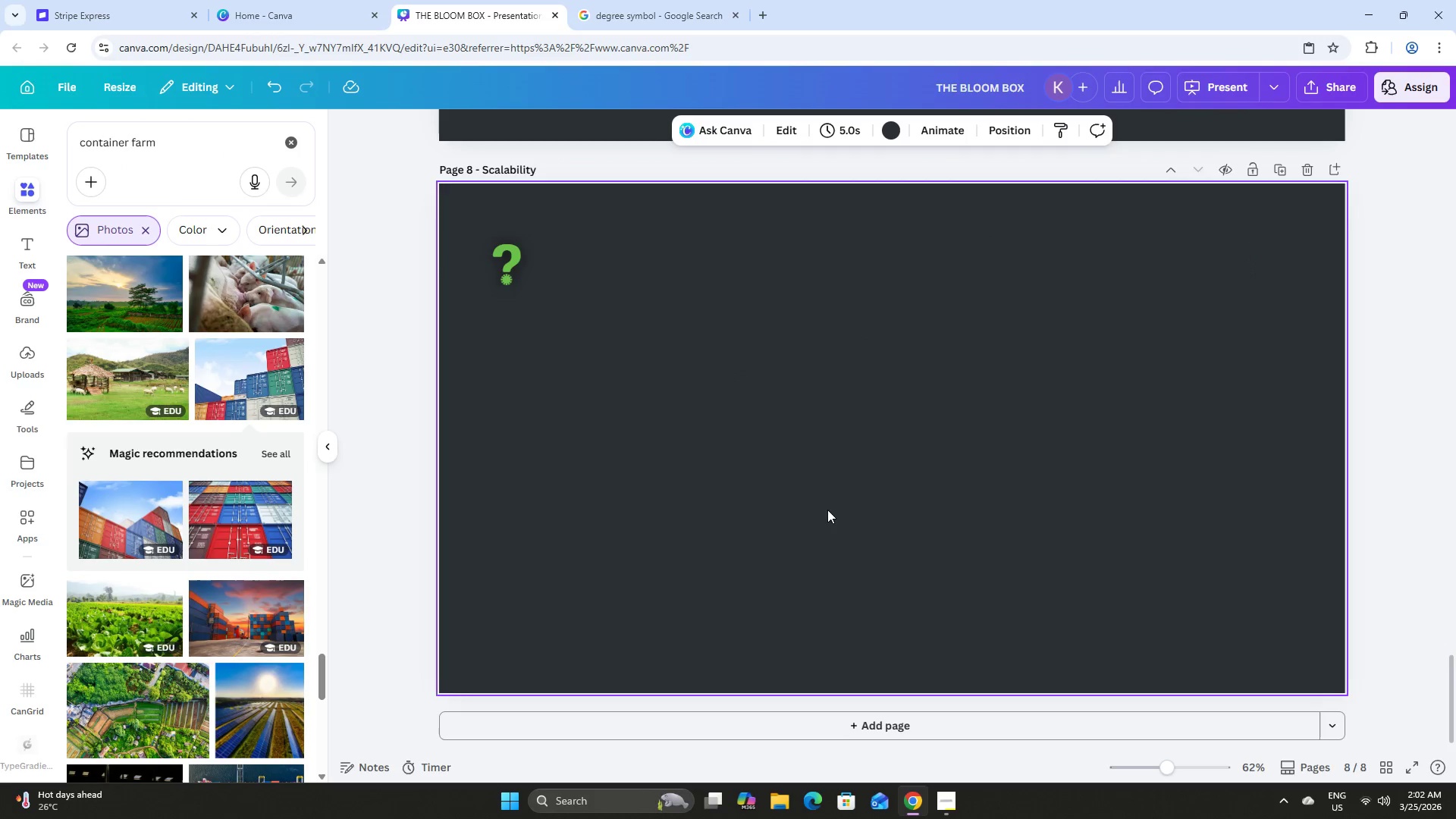 
scroll: coordinate [827, 510], scroll_direction: up, amount: 22.0
 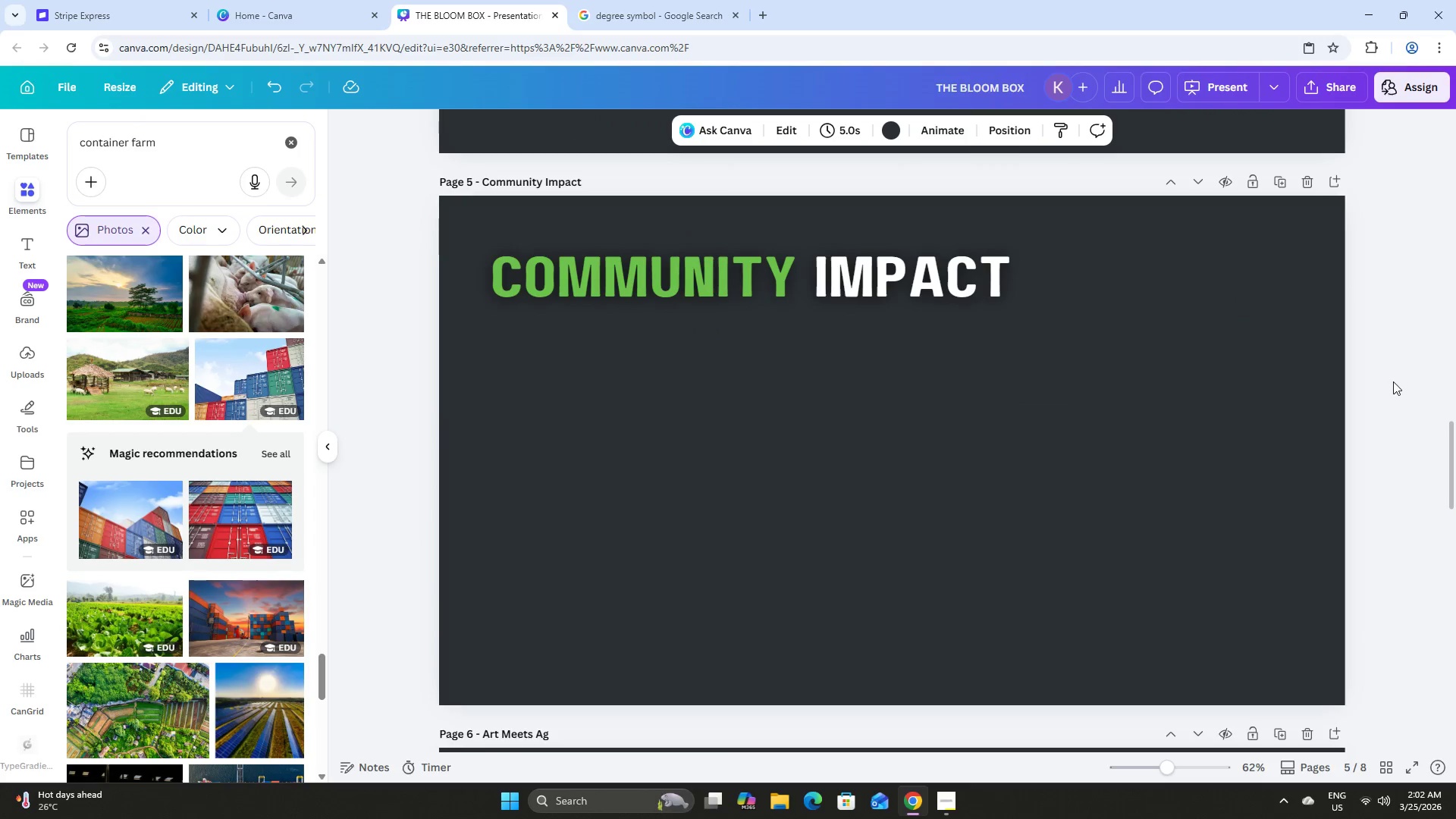 
left_click([1397, 378])
 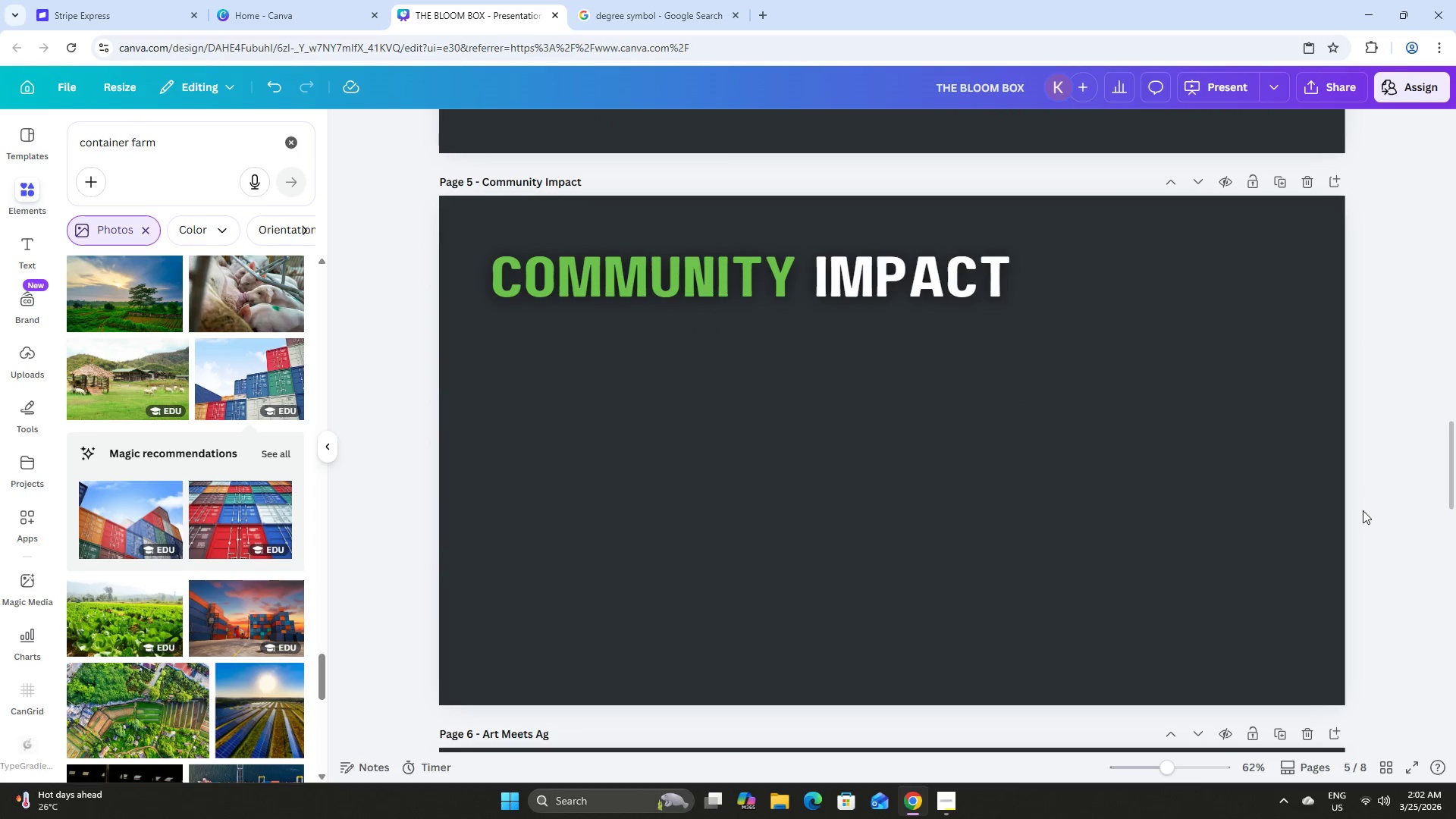 
scroll: coordinate [1363, 513], scroll_direction: up, amount: 17.0
 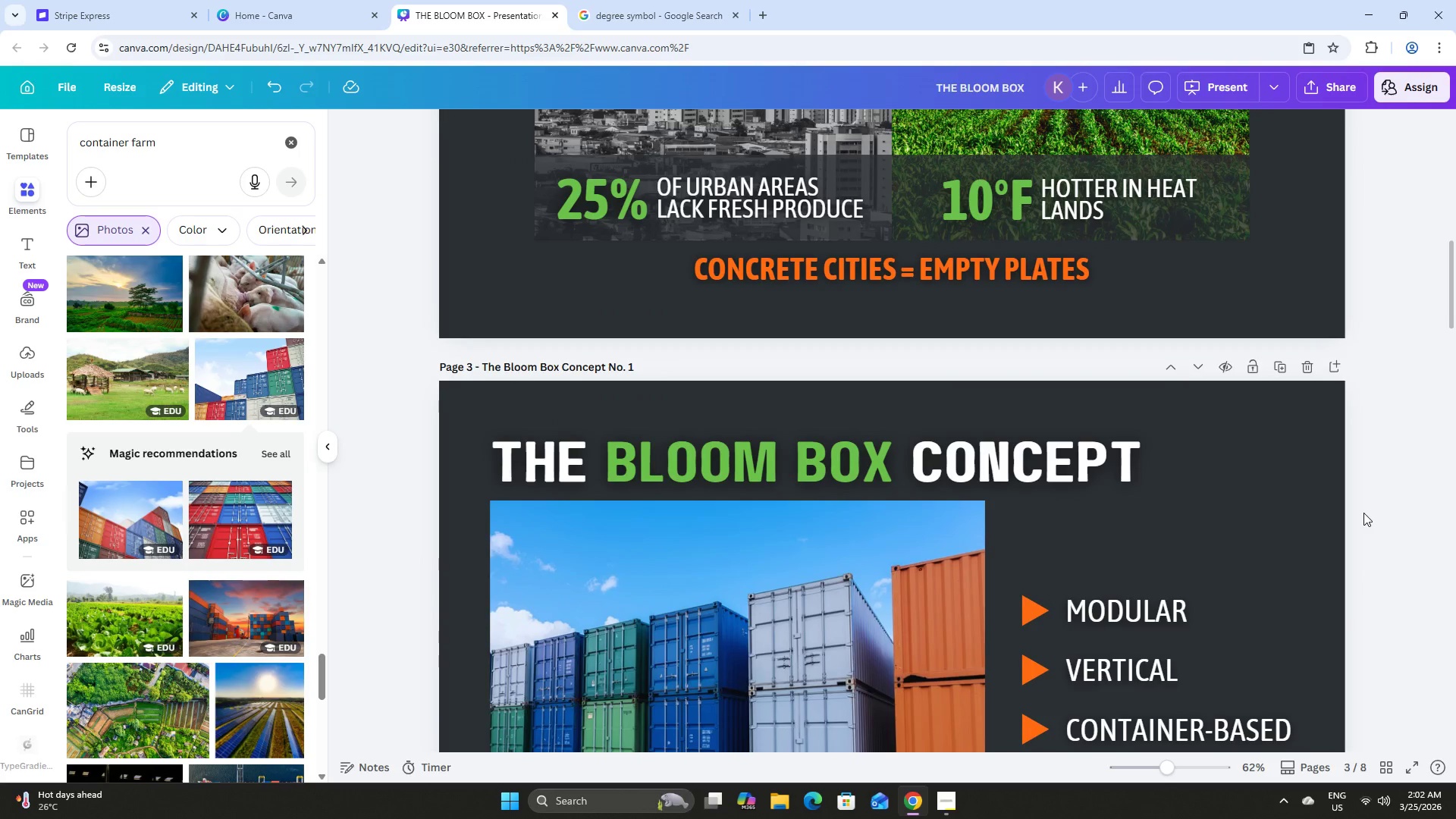 
scroll: coordinate [1363, 513], scroll_direction: down, amount: 11.0
 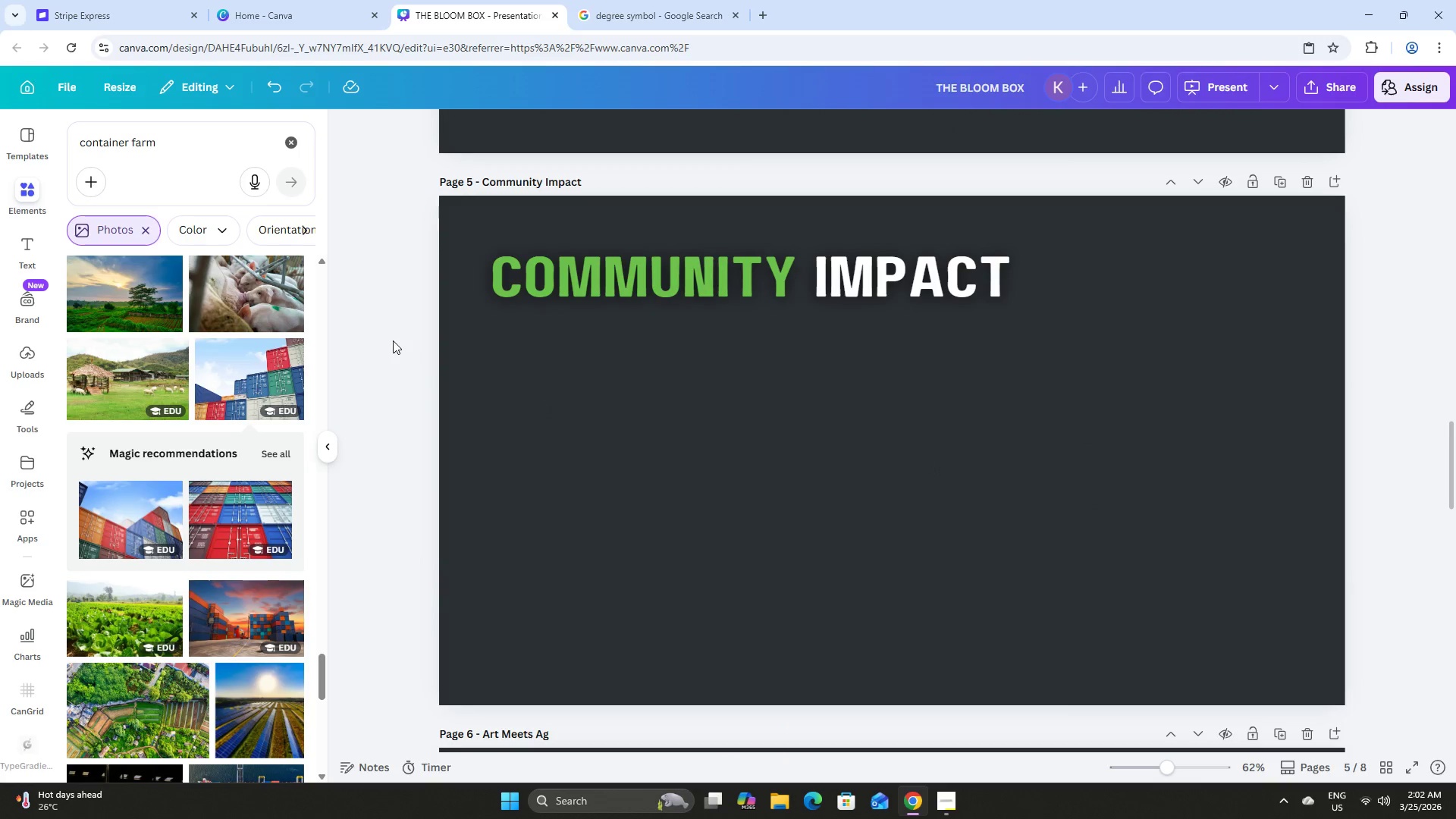 
left_click([208, 149])
 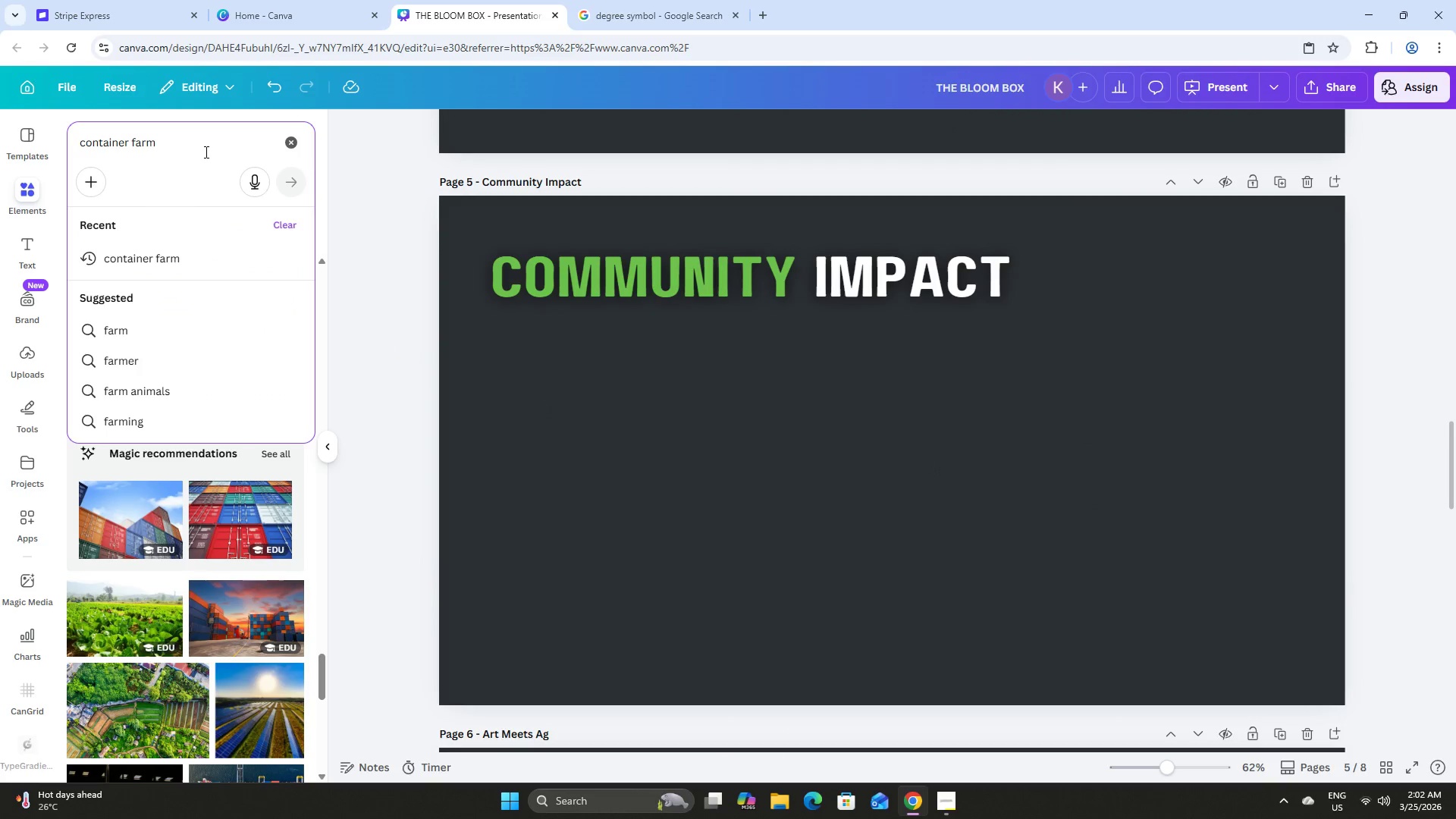 
key(Backspace)
 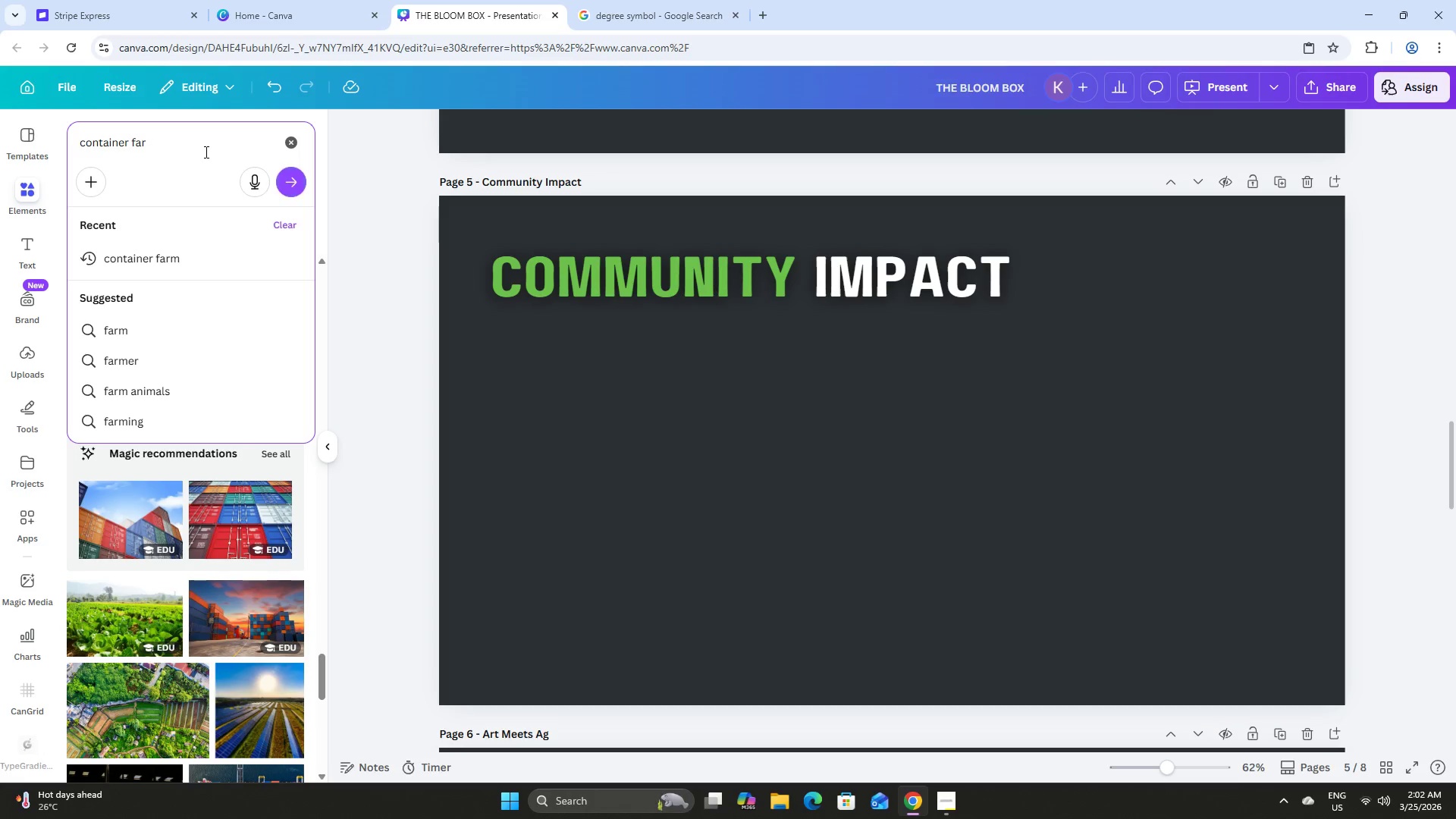 
key(Backspace)
 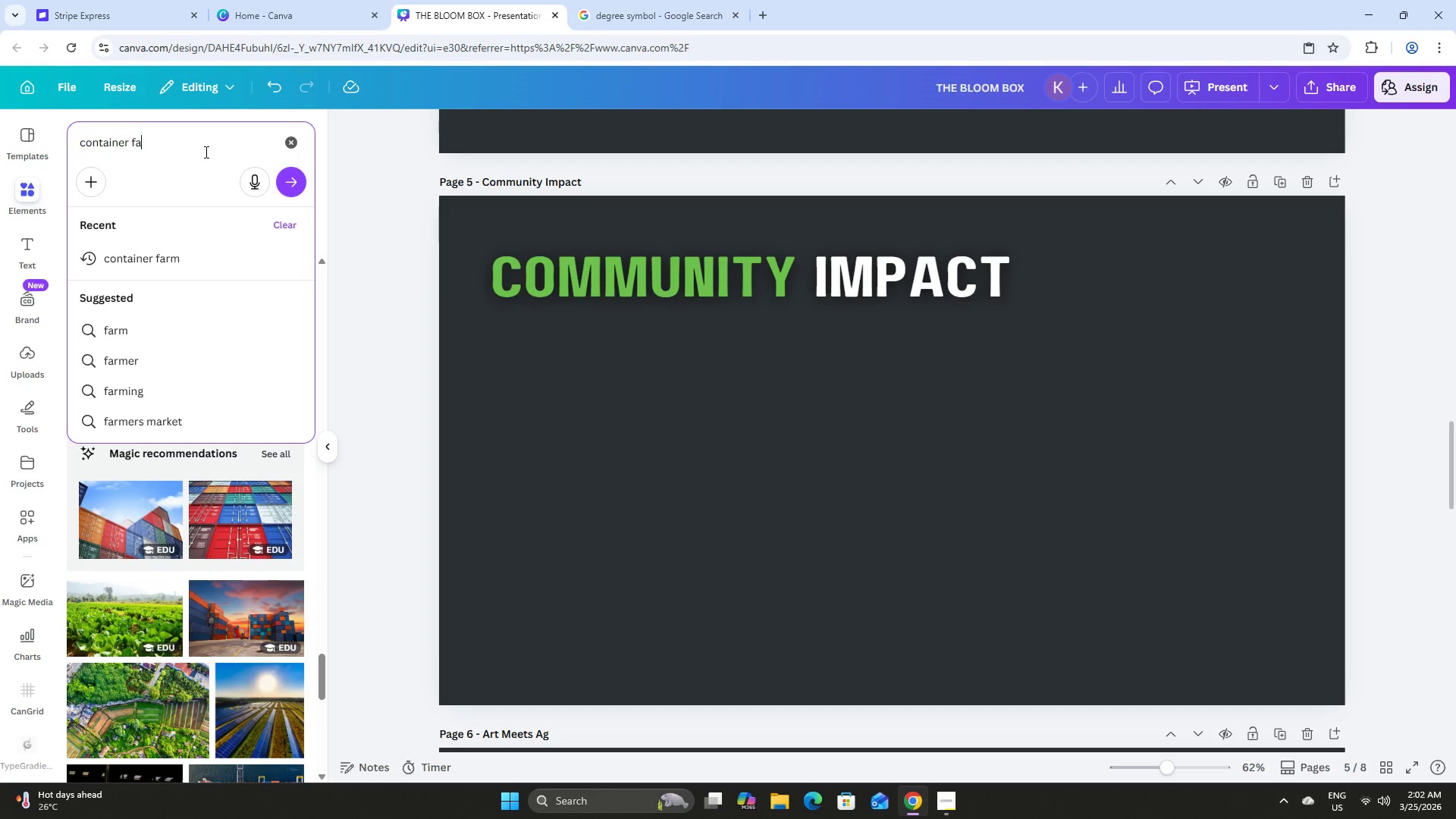 
key(Backspace)
 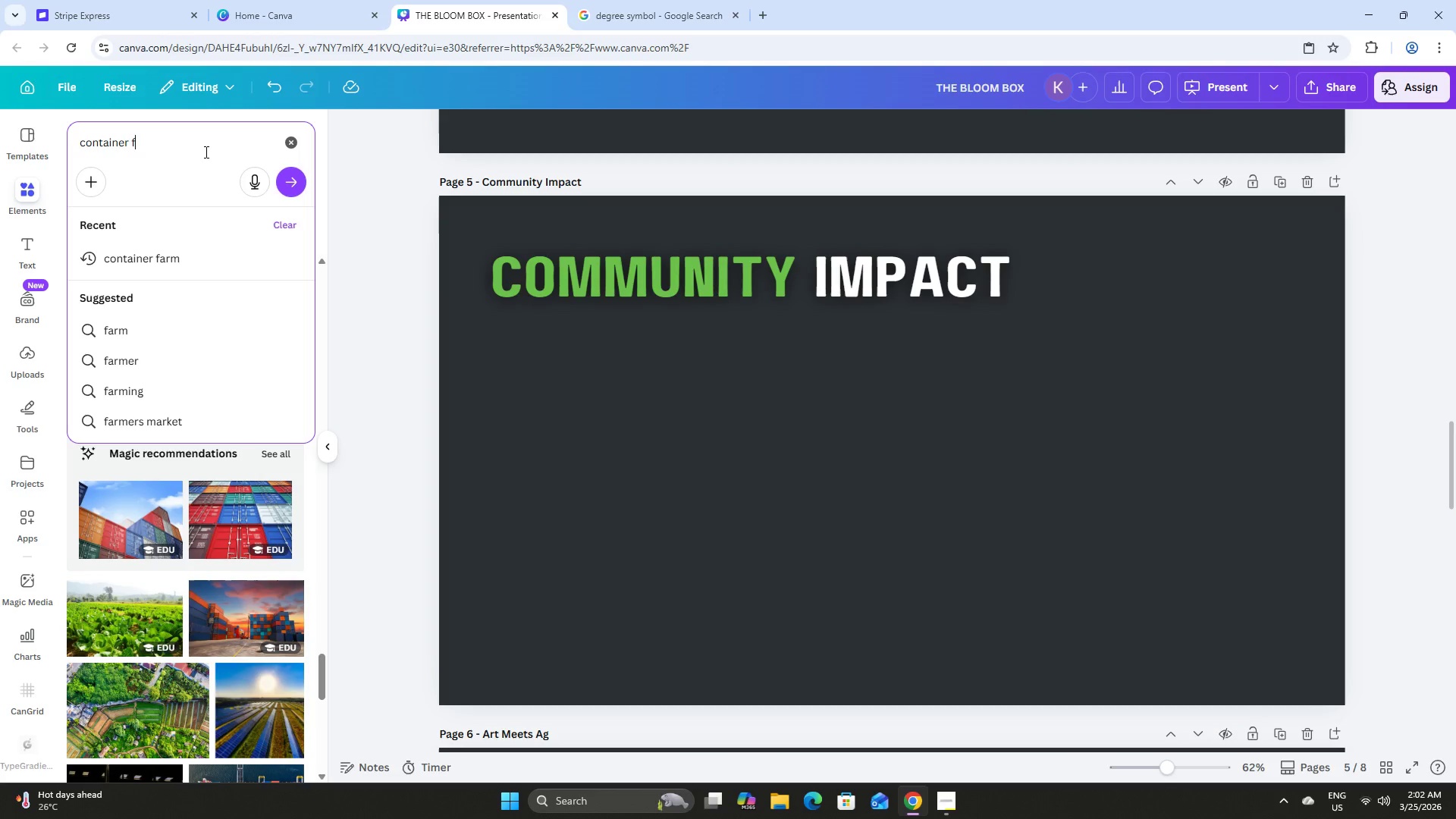 
key(Backspace)
 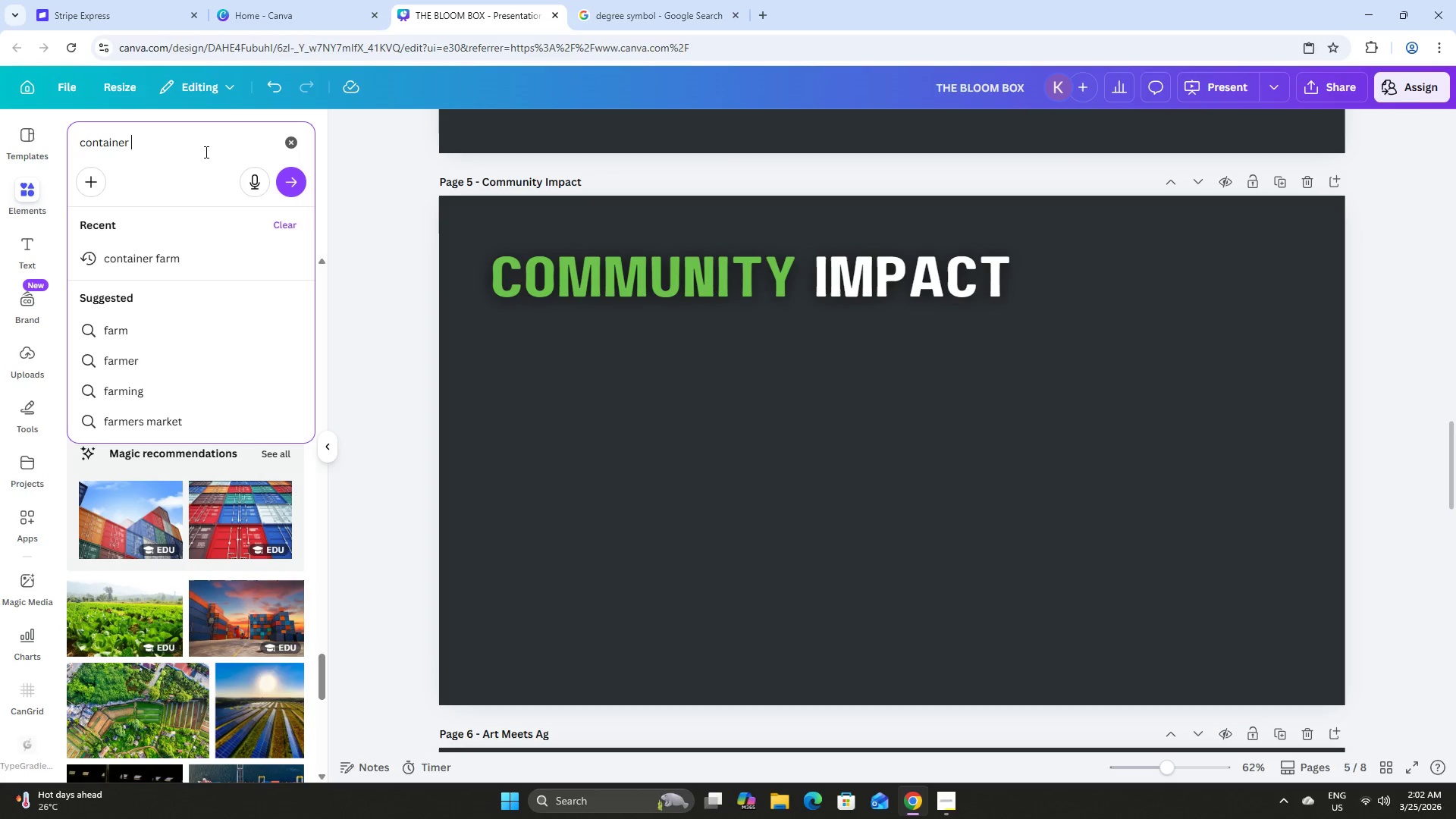 
key(Backspace)
 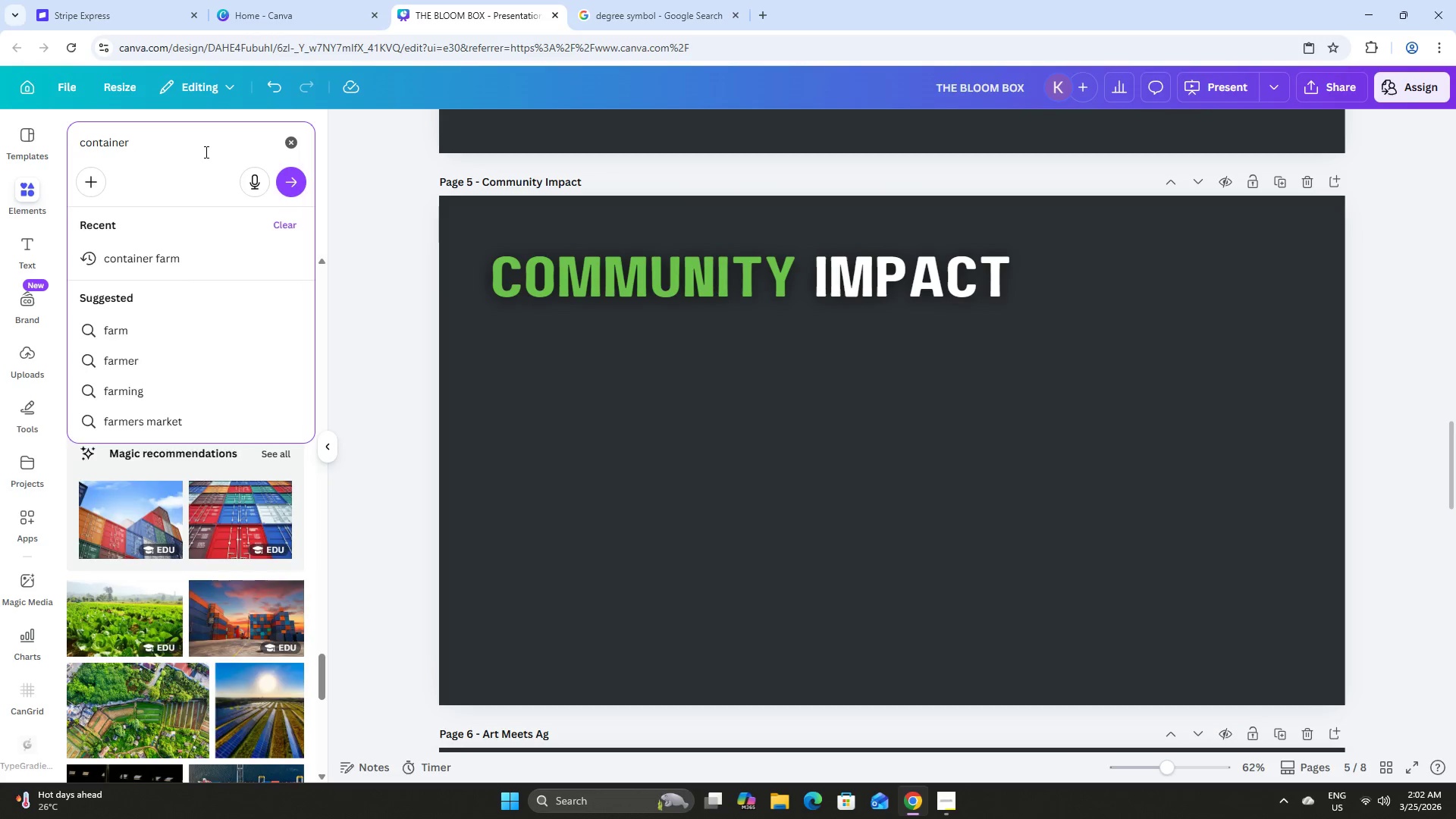 
key(Enter)
 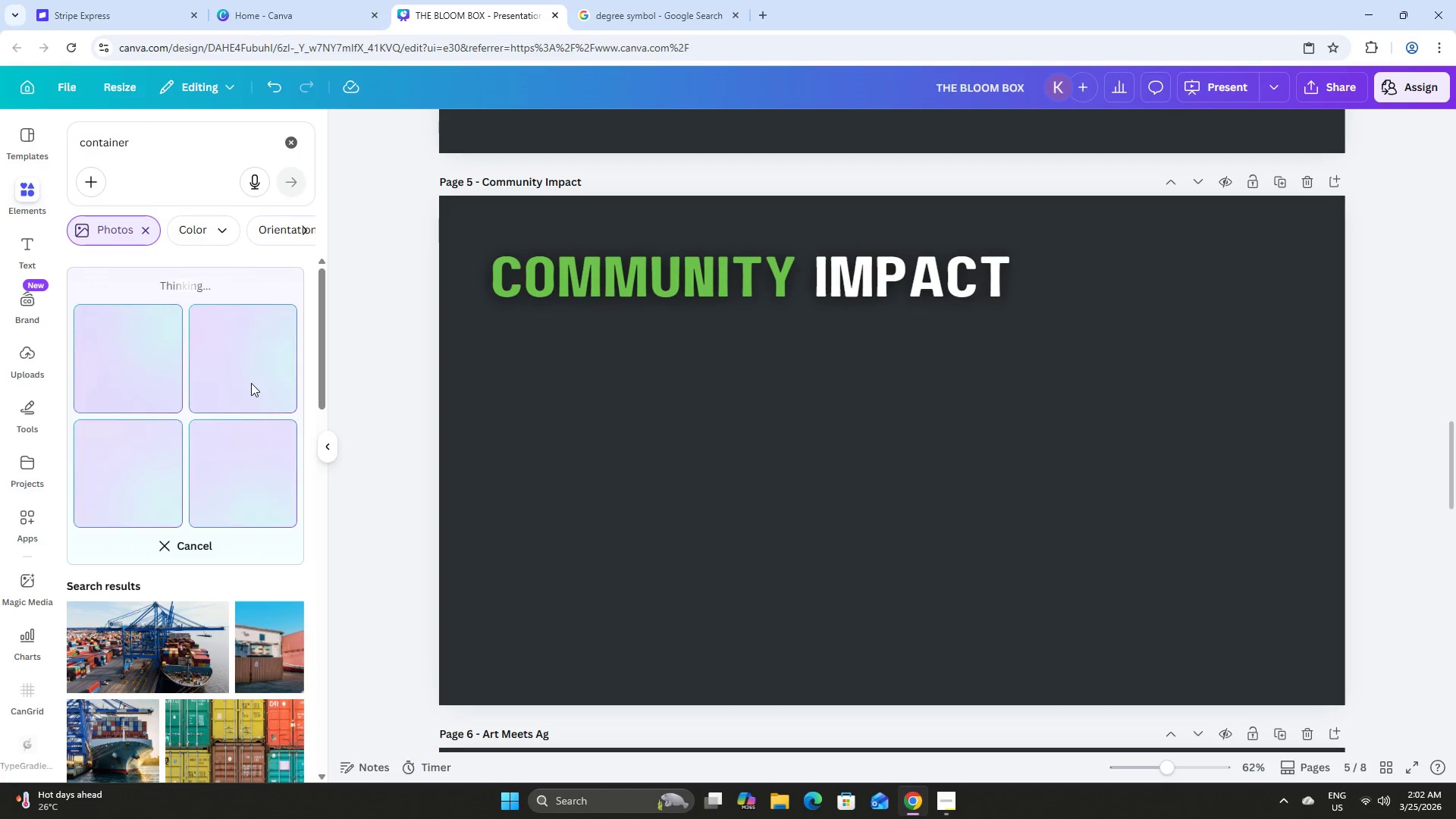 
left_click([146, 150])
 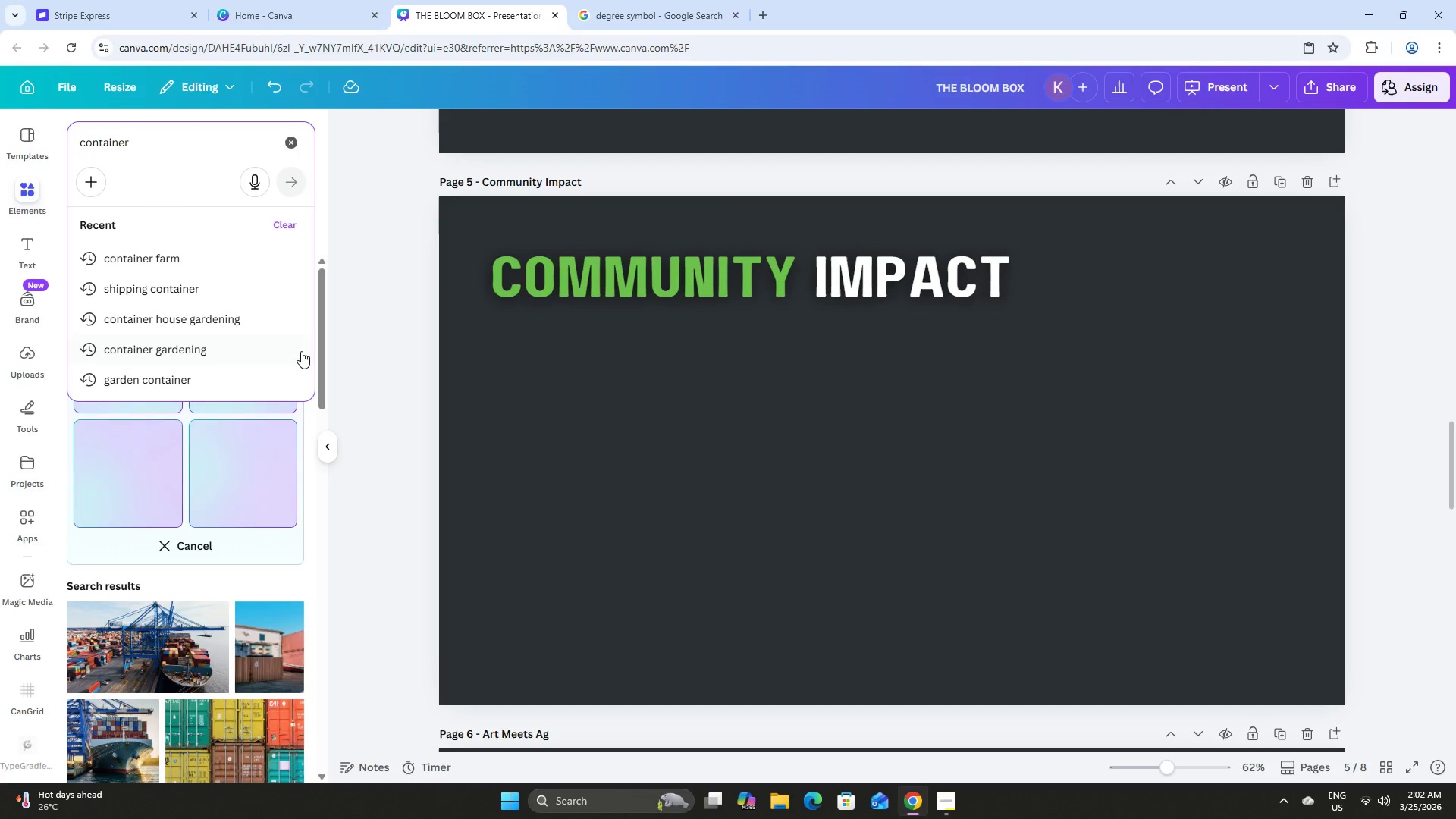 
left_click([216, 552])
 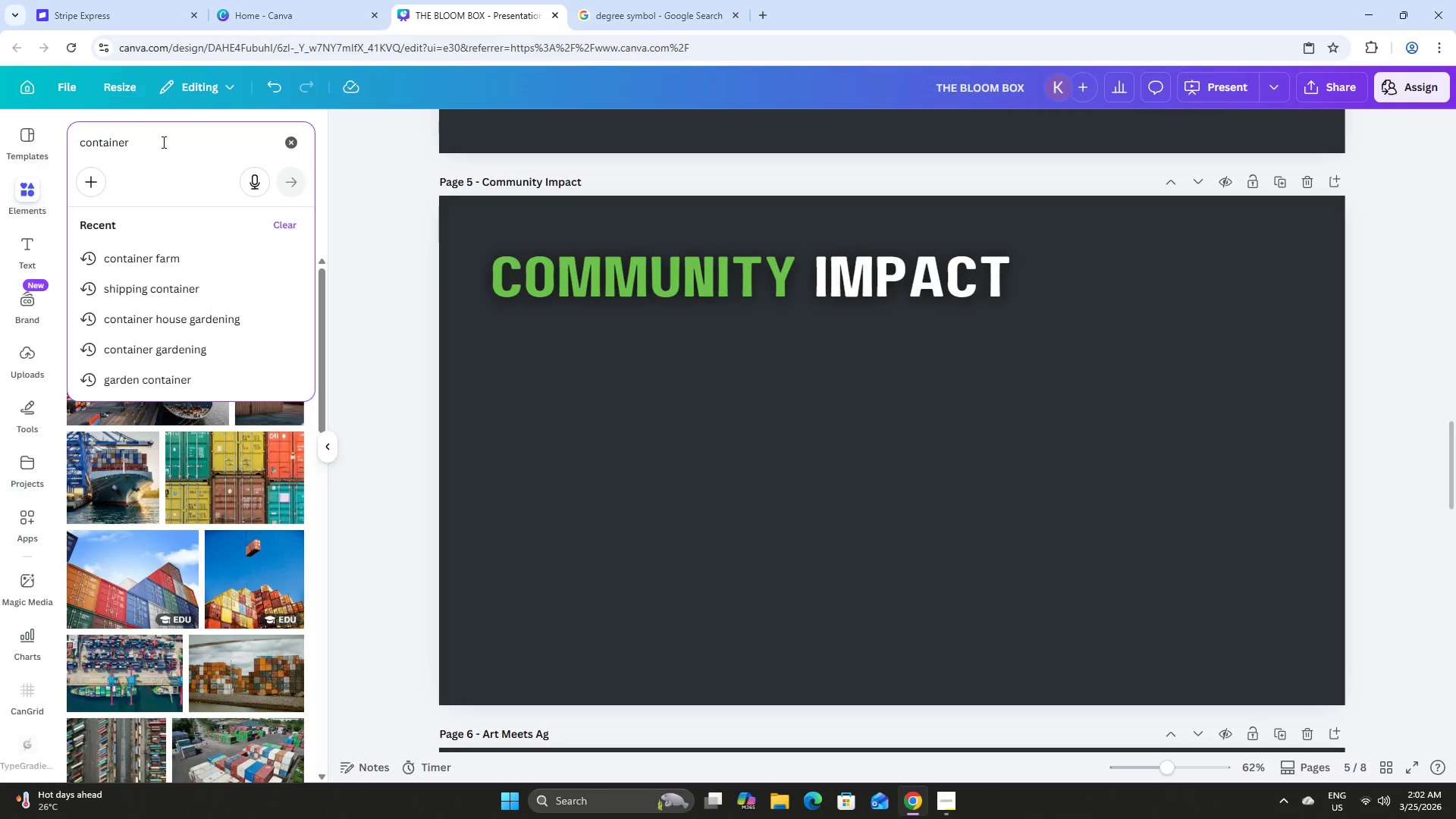 
type( f)
key(Backspace)
key(Backspace)
key(Backspace)
key(Backspace)
key(Backspace)
key(Backspace)
key(Backspace)
key(Backspace)
key(Backspace)
key(Backspace)
key(Backspace)
key(Backspace)
type(shipping container farming system)
 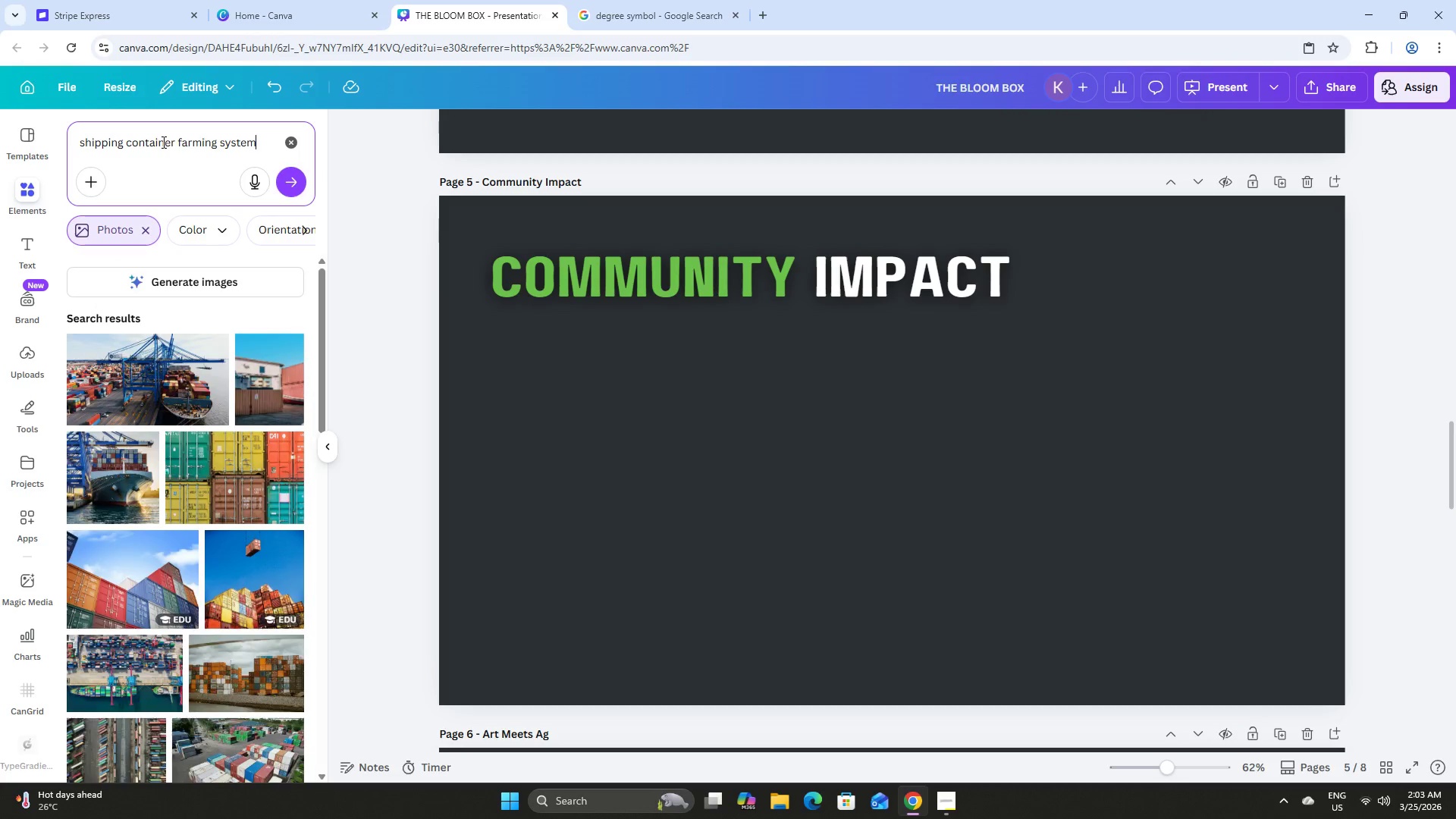 
key(Enter)
 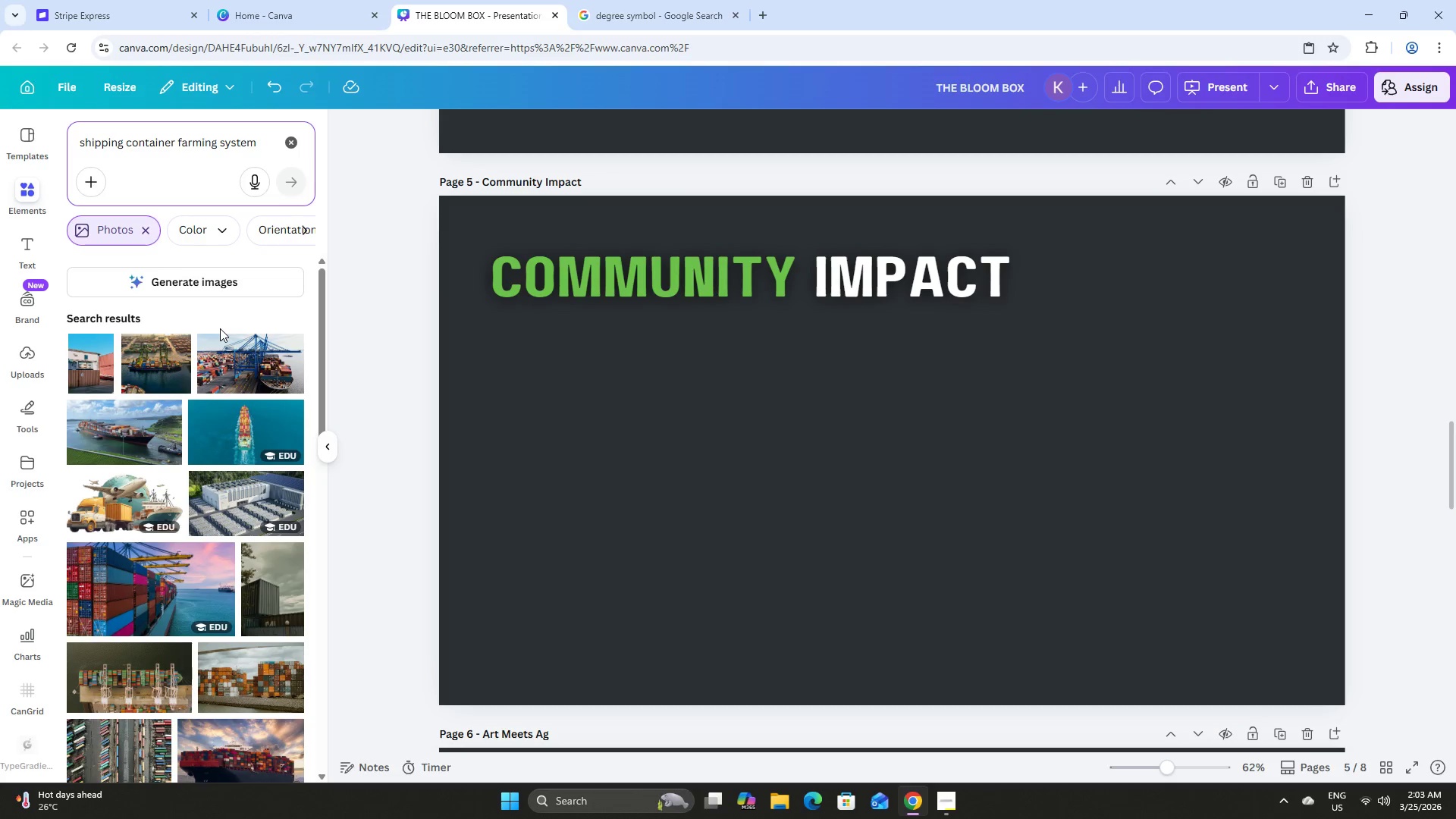 
left_click([209, 287])
 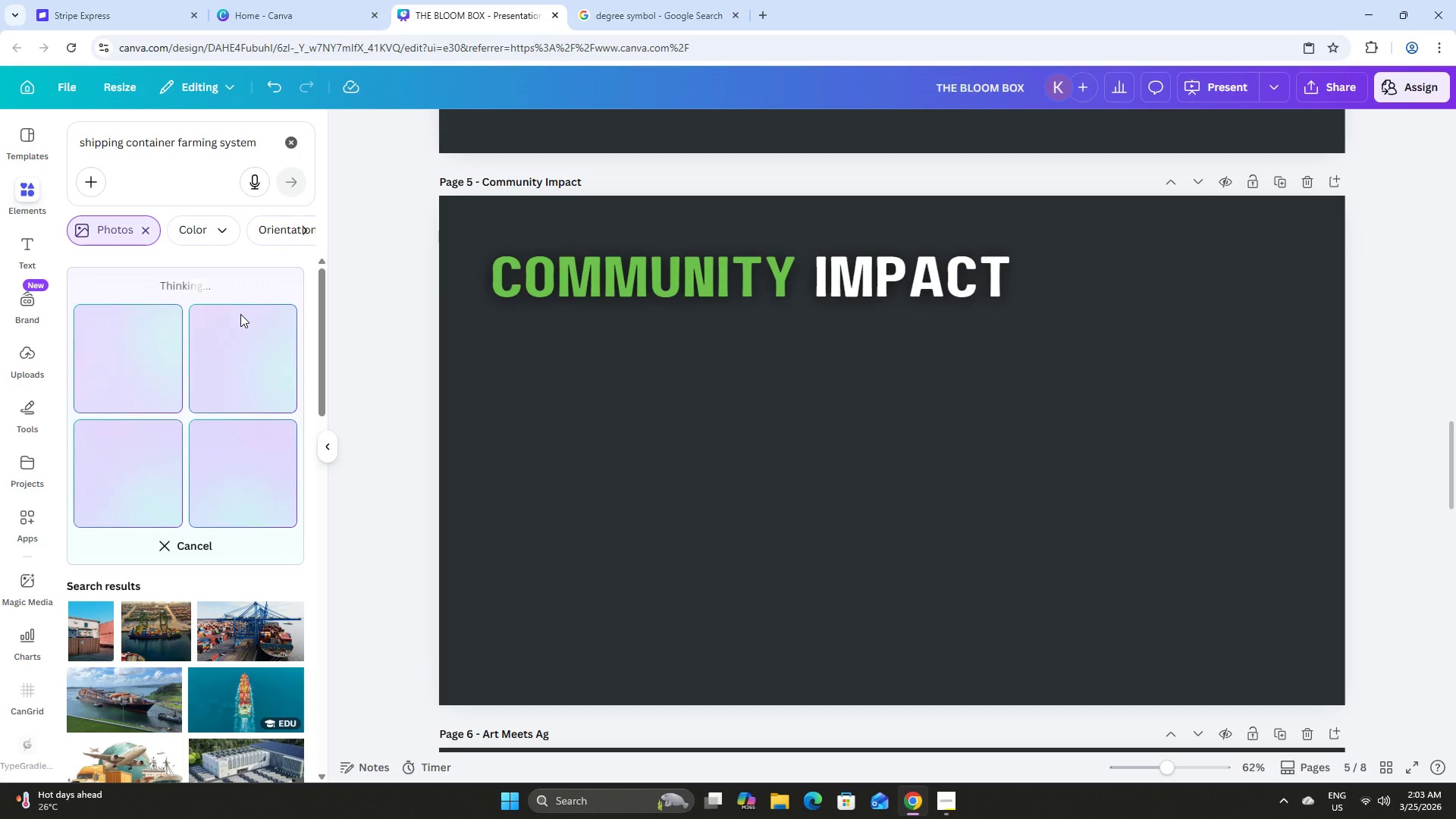 
scroll: coordinate [230, 459], scroll_direction: down, amount: 15.0
 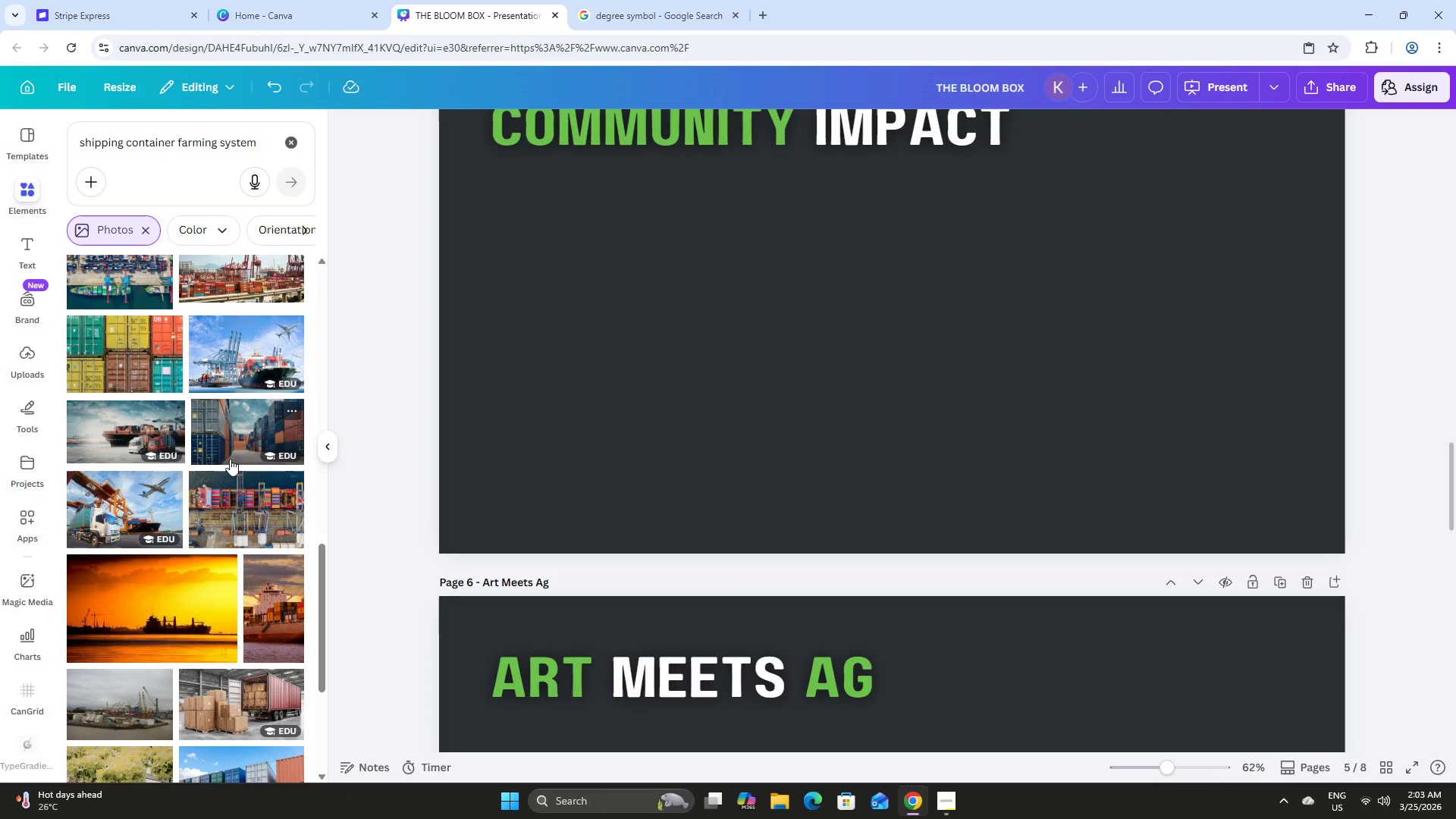 
scroll: coordinate [799, 442], scroll_direction: up, amount: 19.0
 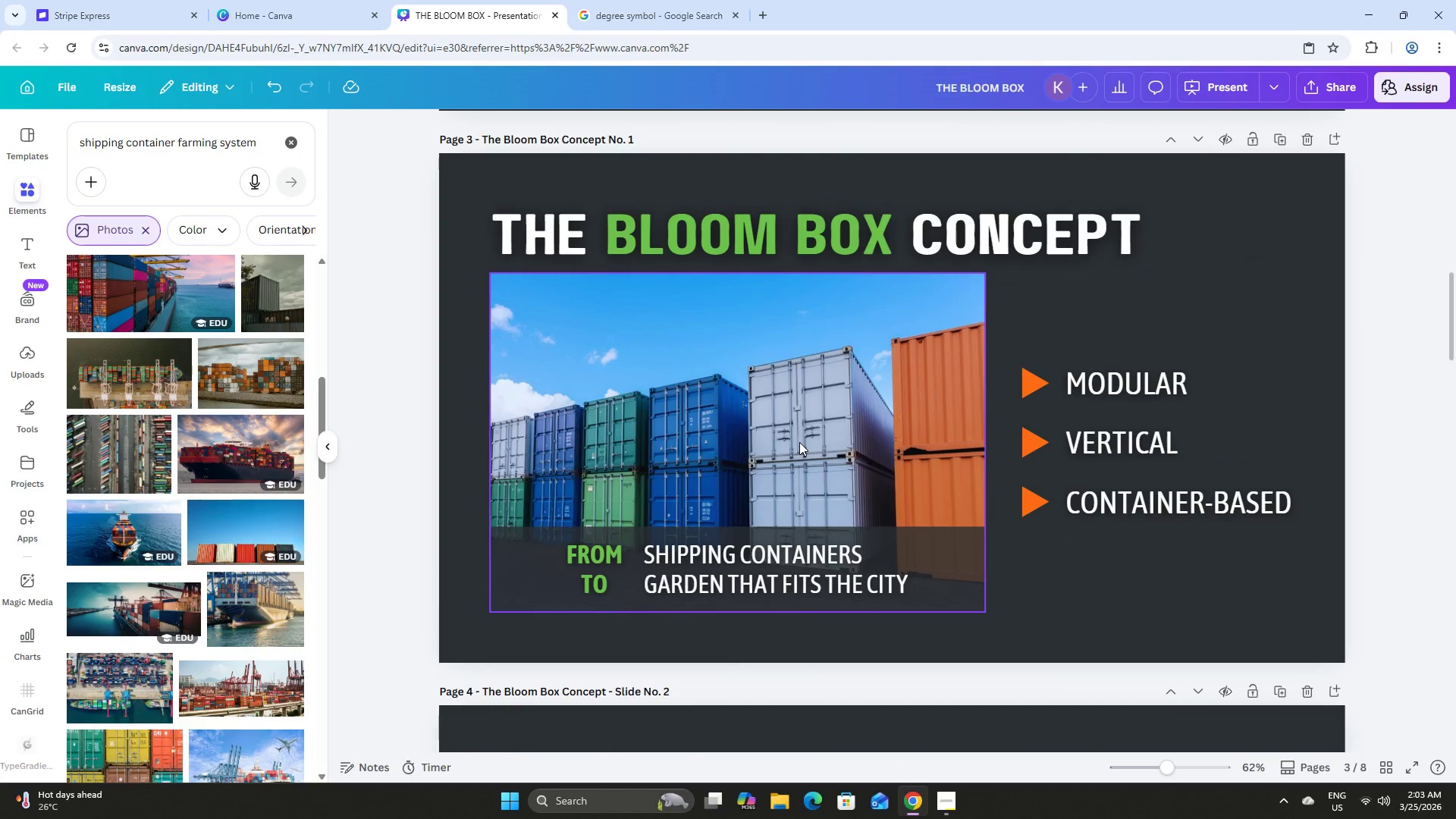 
scroll: coordinate [1254, 621], scroll_direction: down, amount: 10.0
 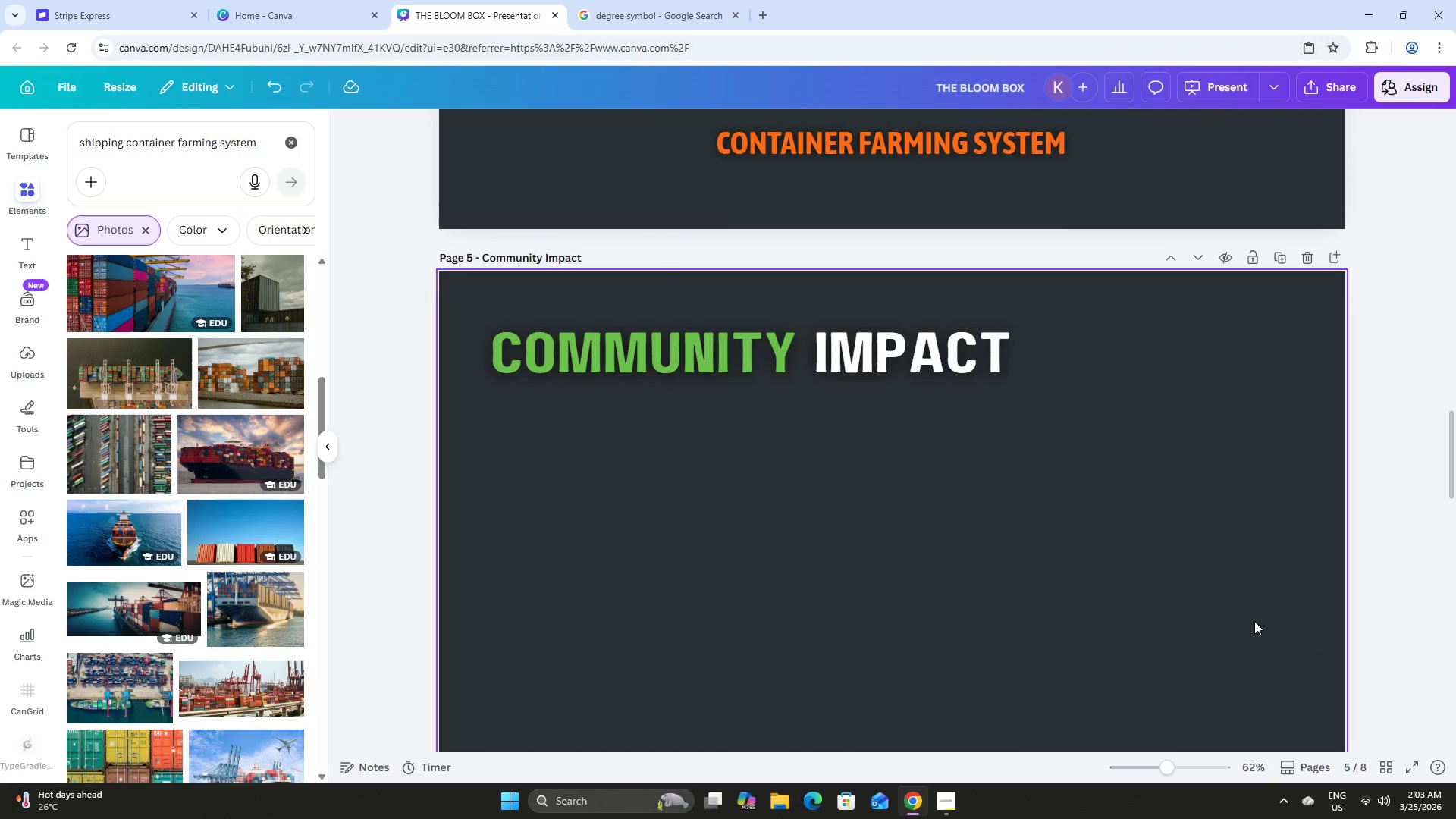 
scroll: coordinate [413, 349], scroll_direction: up, amount: 20.0
 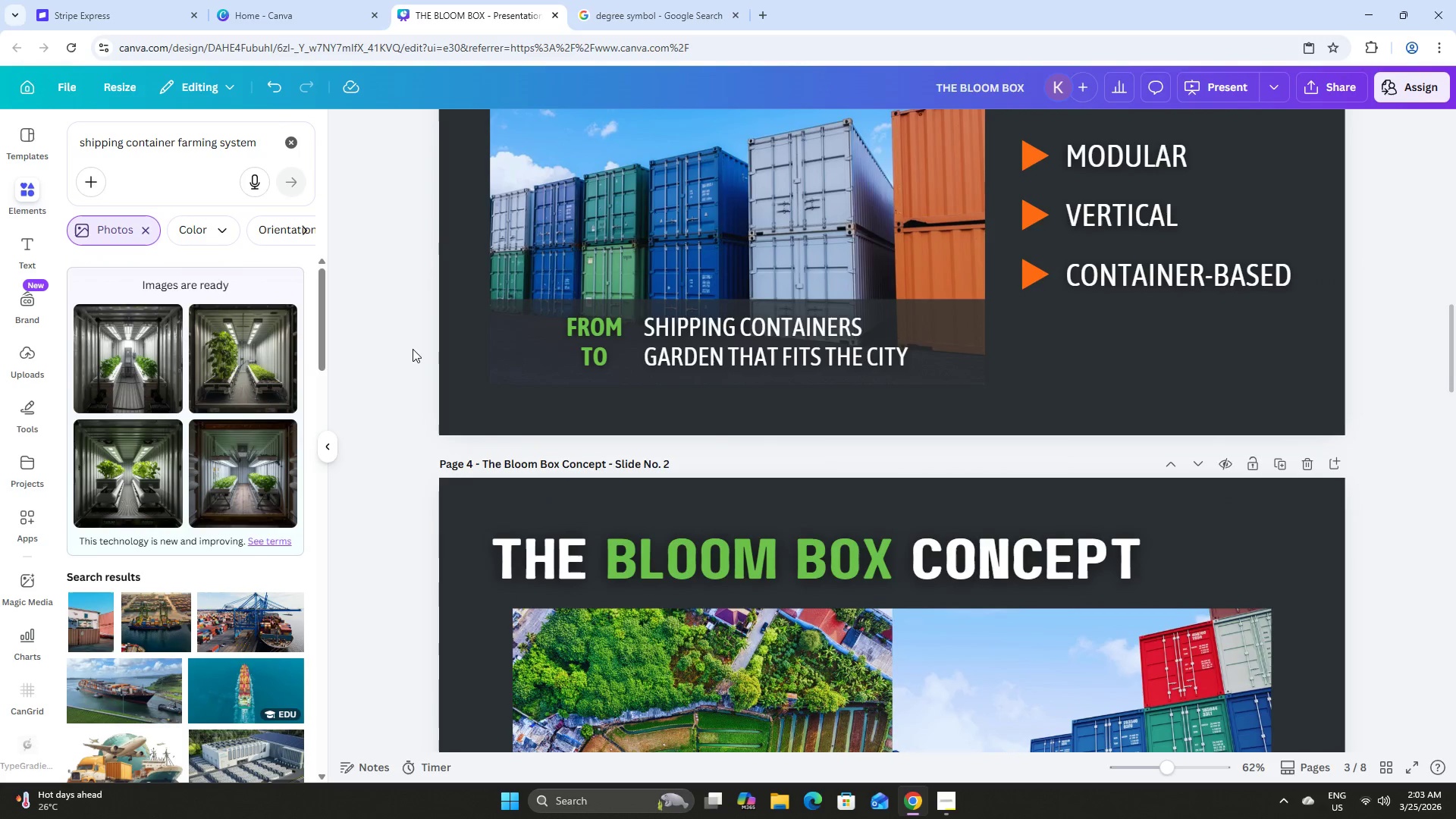 
scroll: coordinate [413, 349], scroll_direction: down, amount: 3.0
 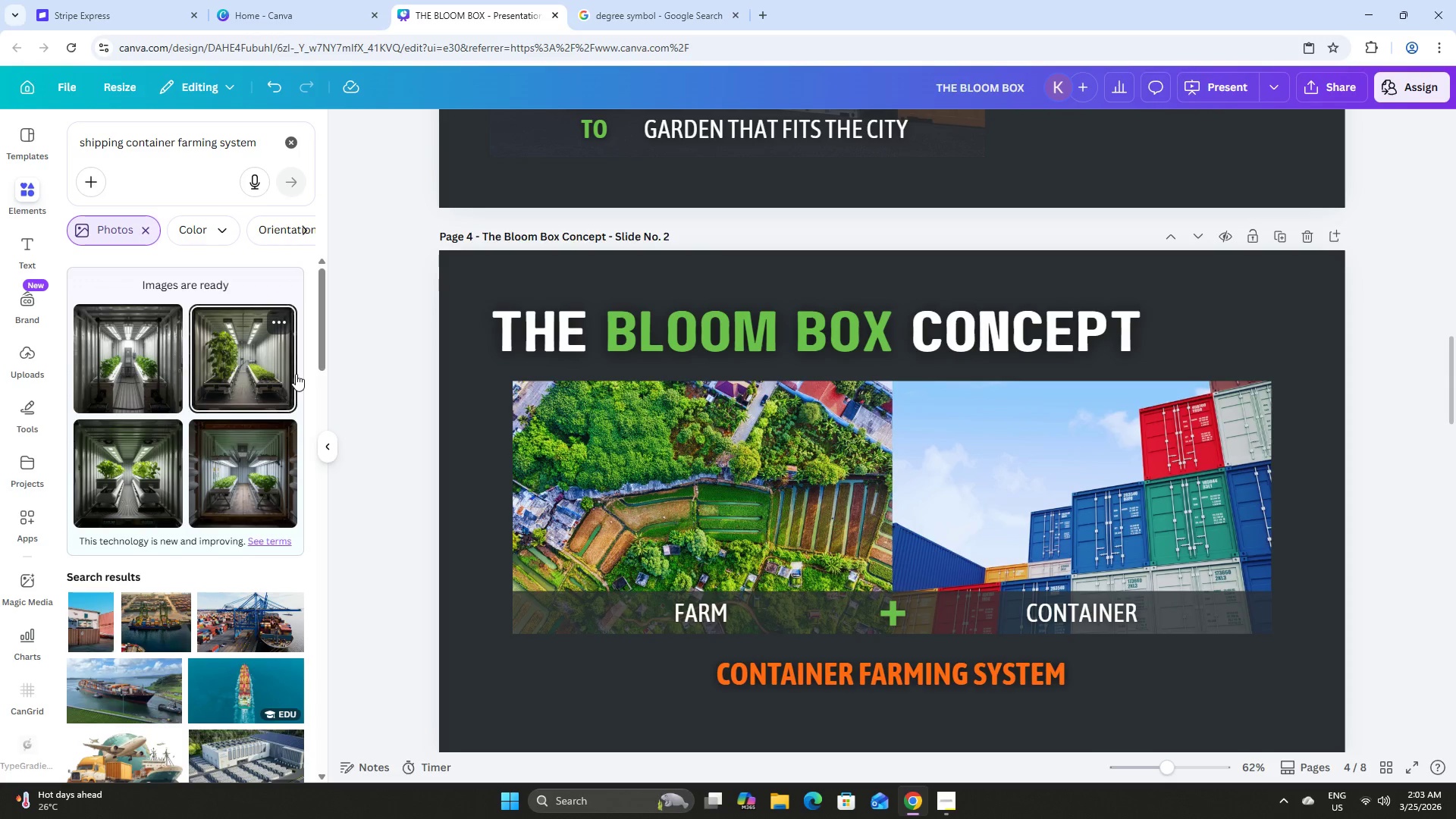 
wait(19.25)
 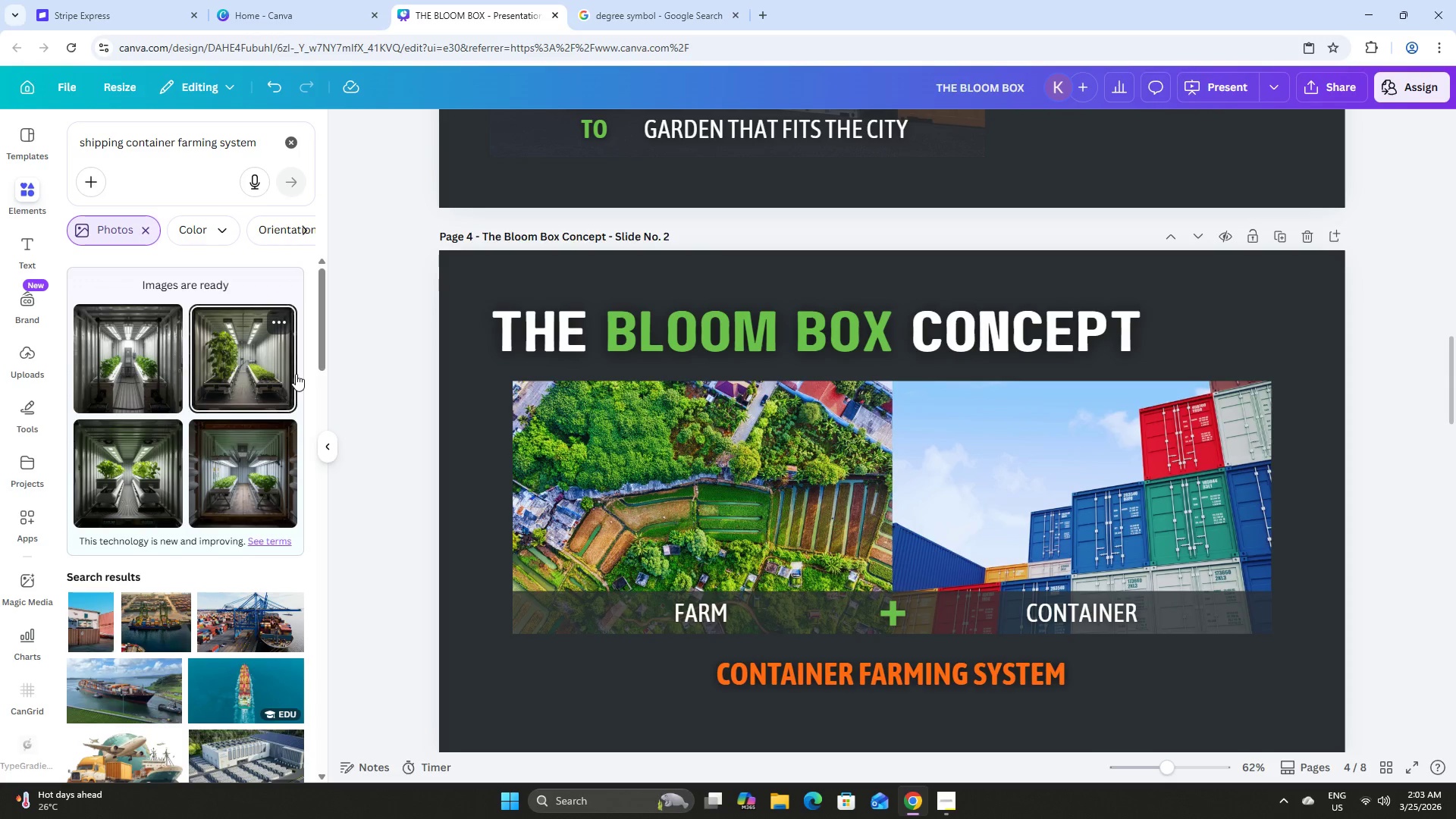 
left_click_drag(start_coordinate=[947, 802], to_coordinate=[947, 795])
 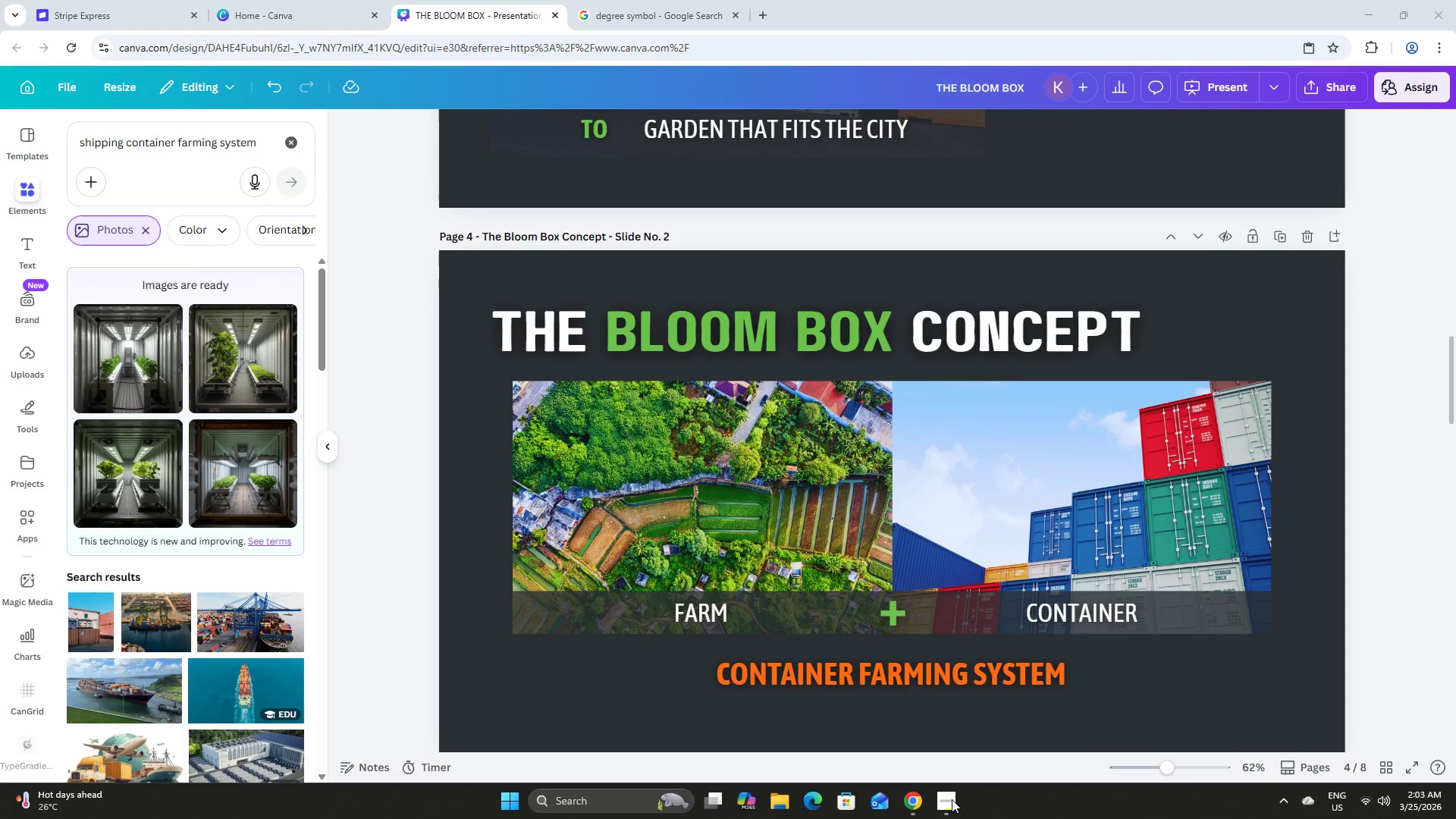 
left_click([952, 802])